 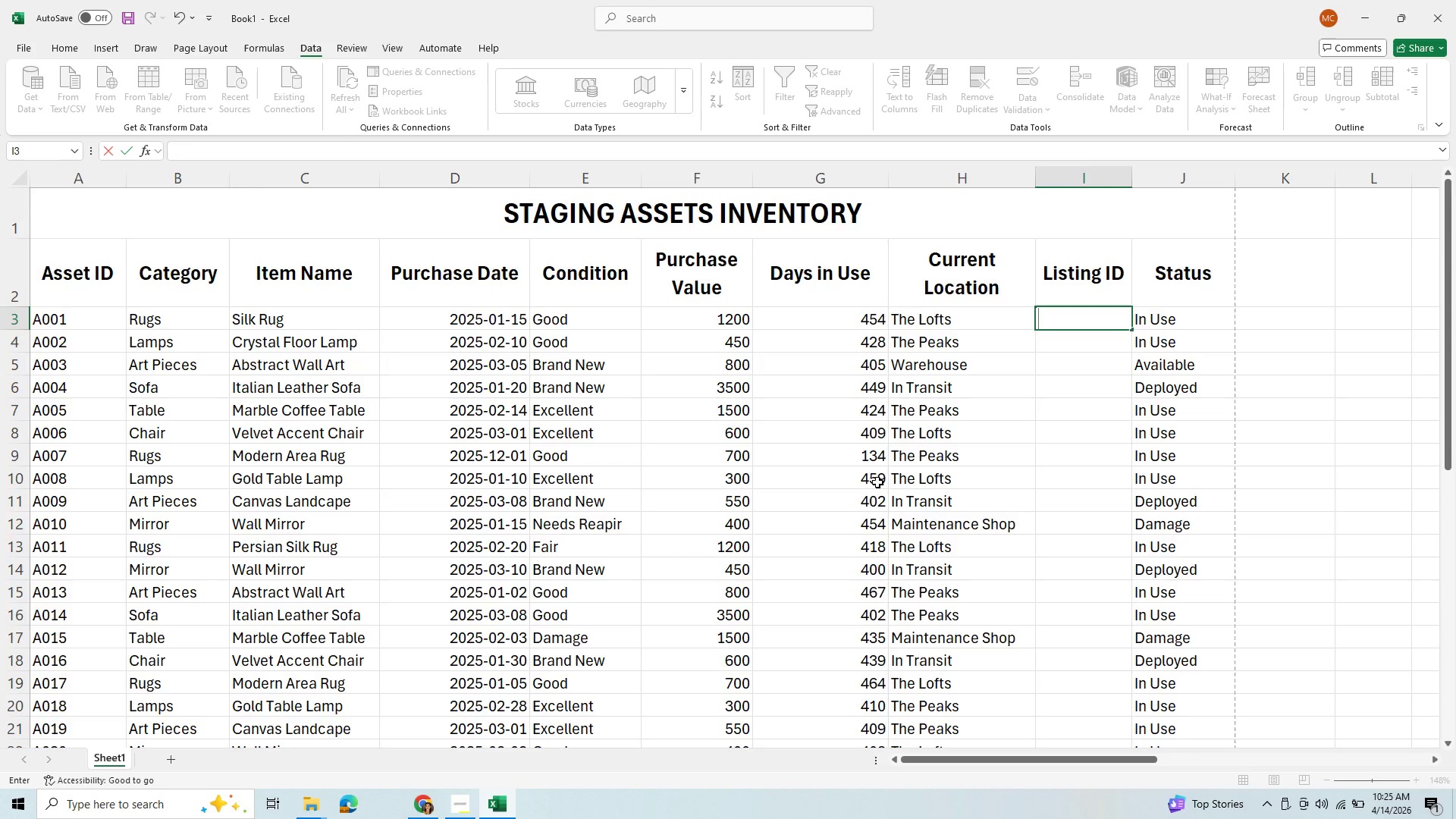 
mouse_move([327, 810])
 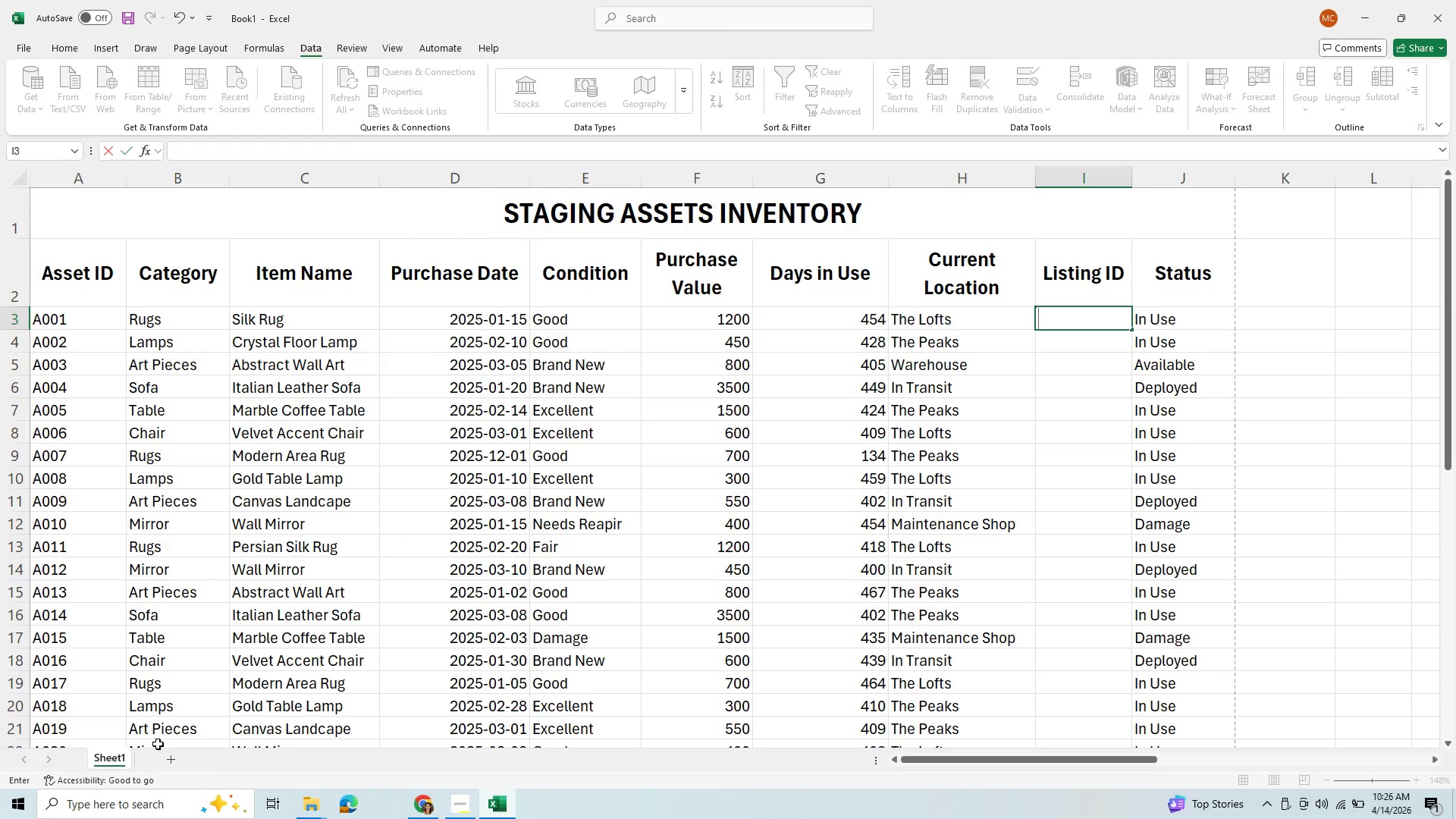 
wait(10.94)
 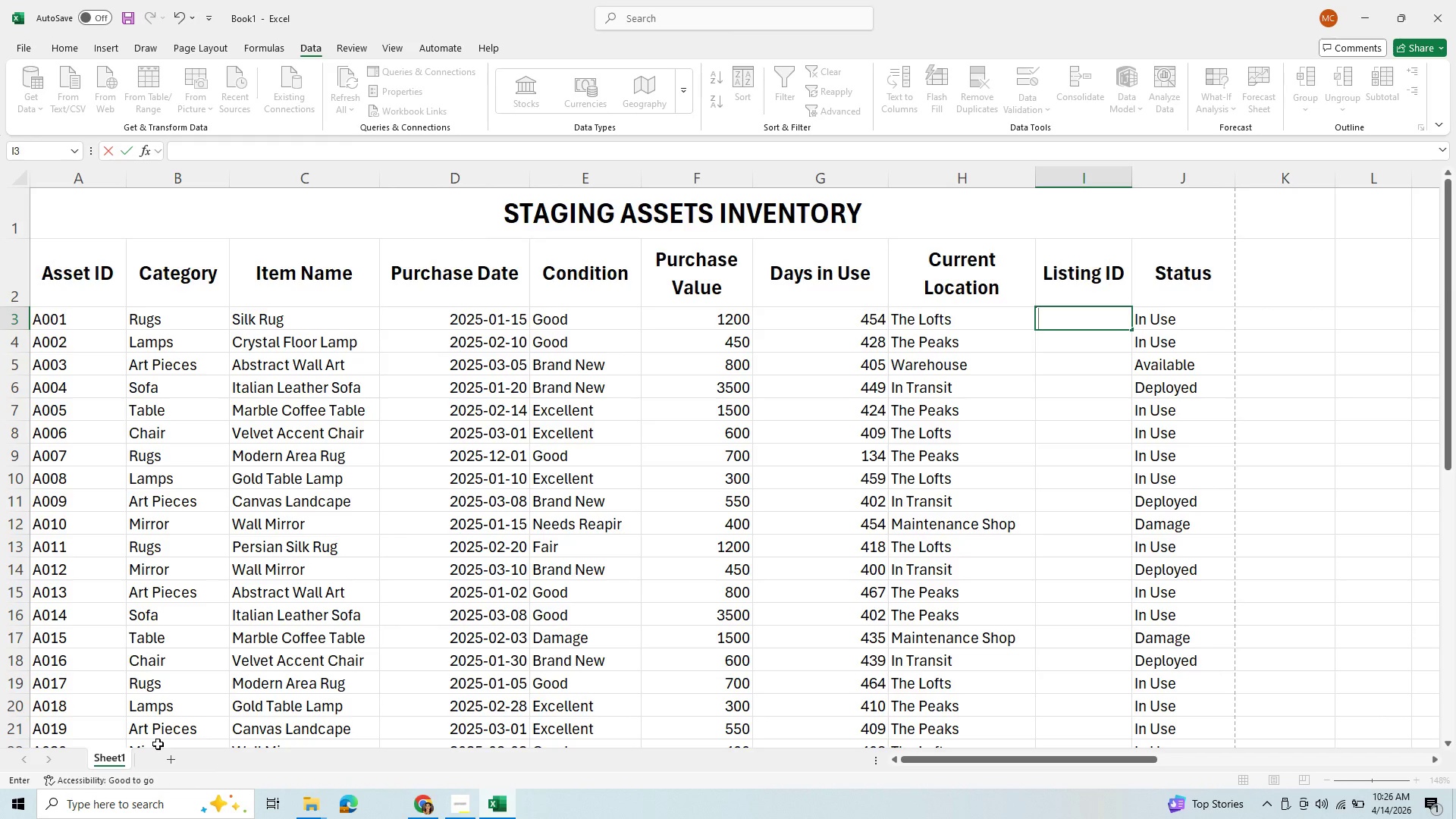 
left_click([595, 177])
 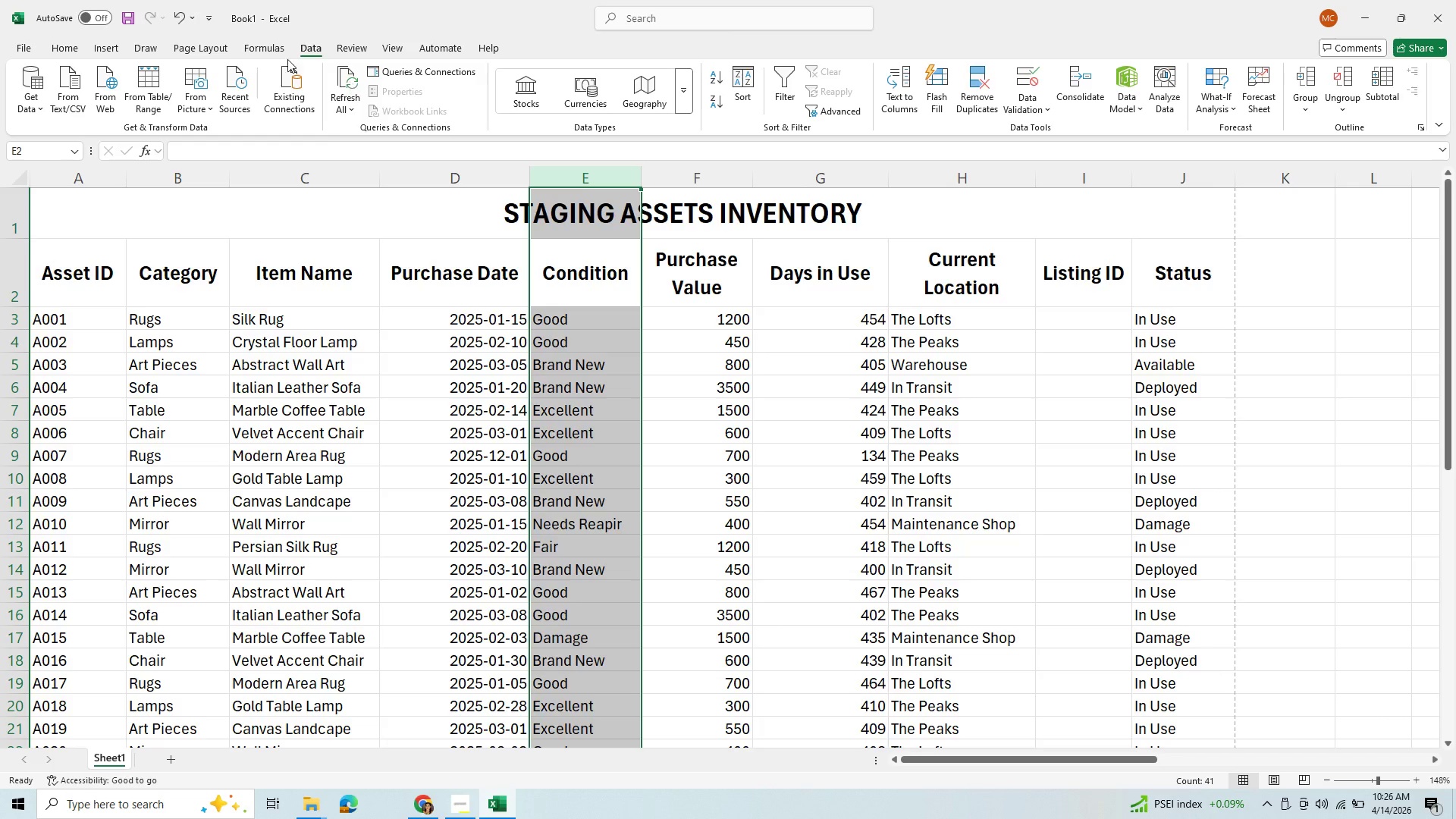 
left_click([64, 46])
 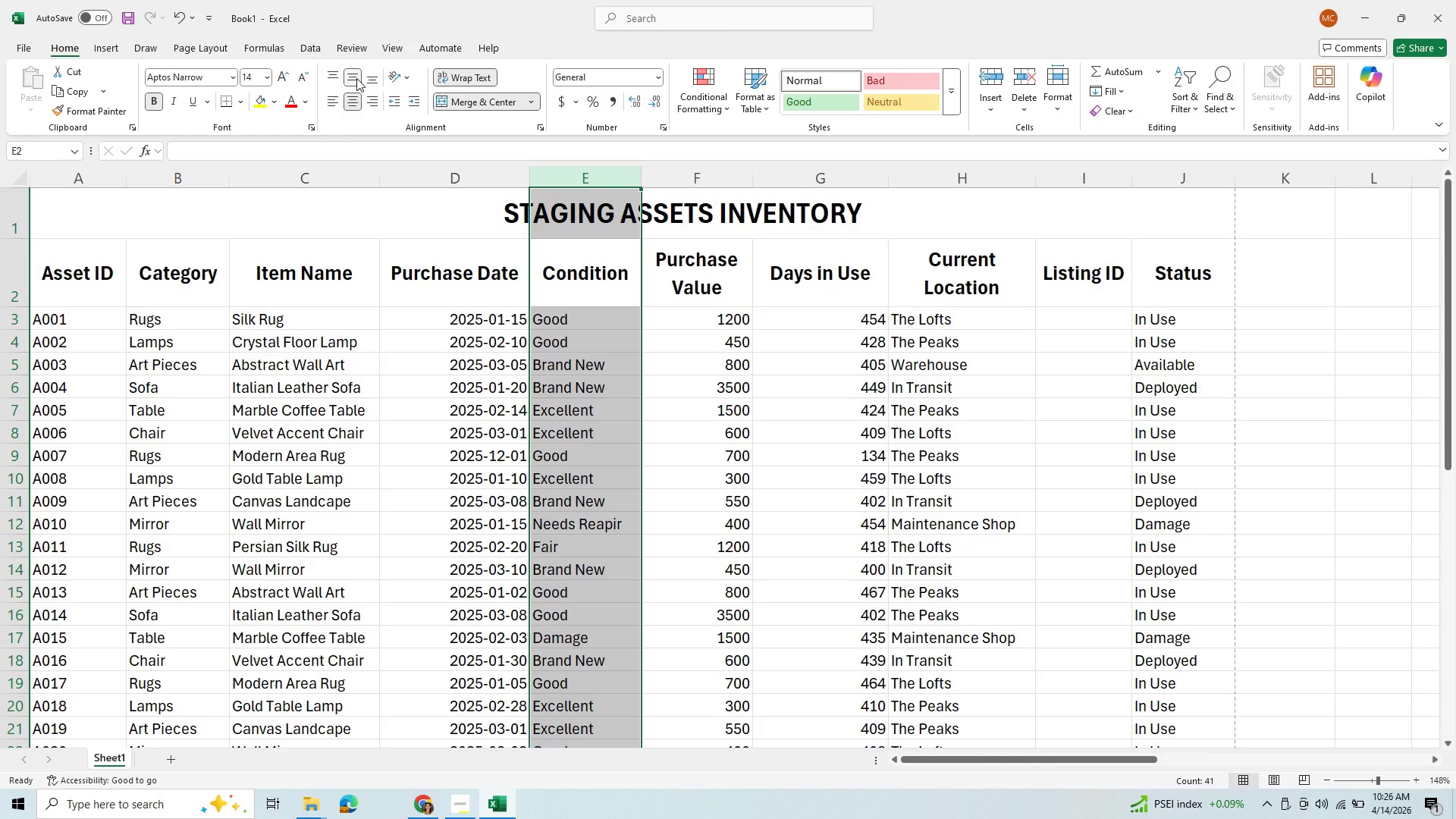 
left_click([356, 78])
 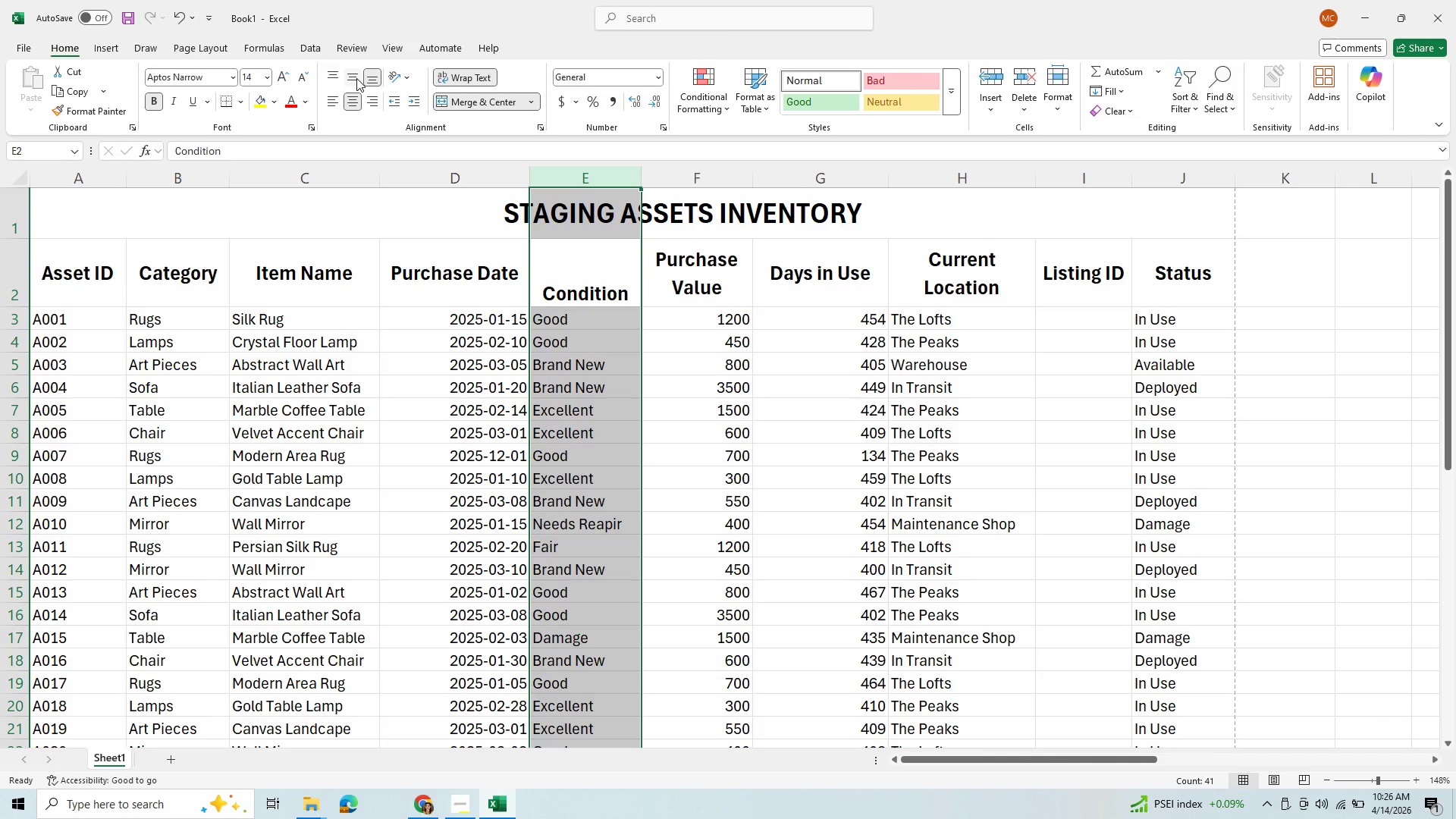 
left_click([356, 78])
 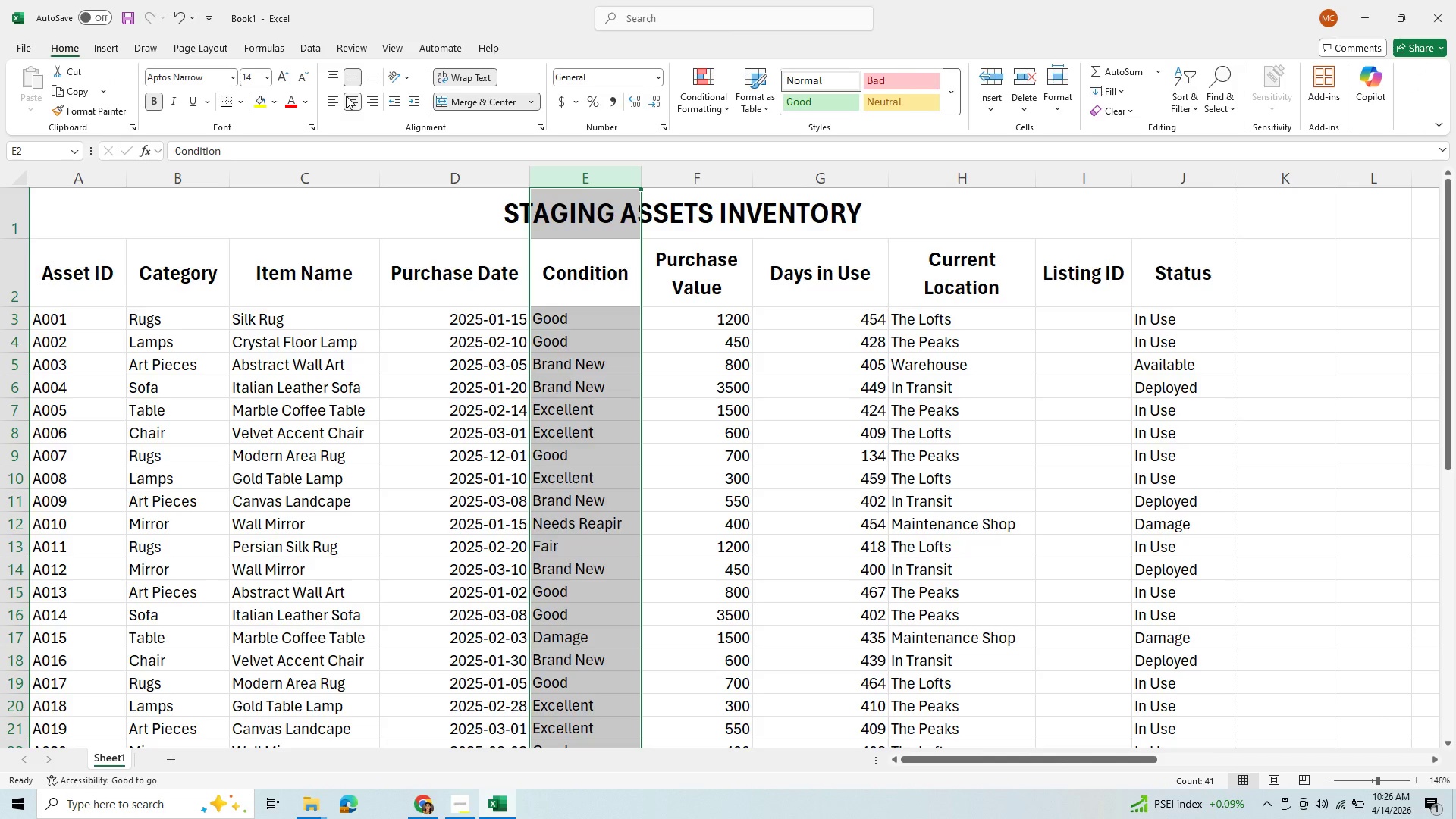 
left_click([346, 96])
 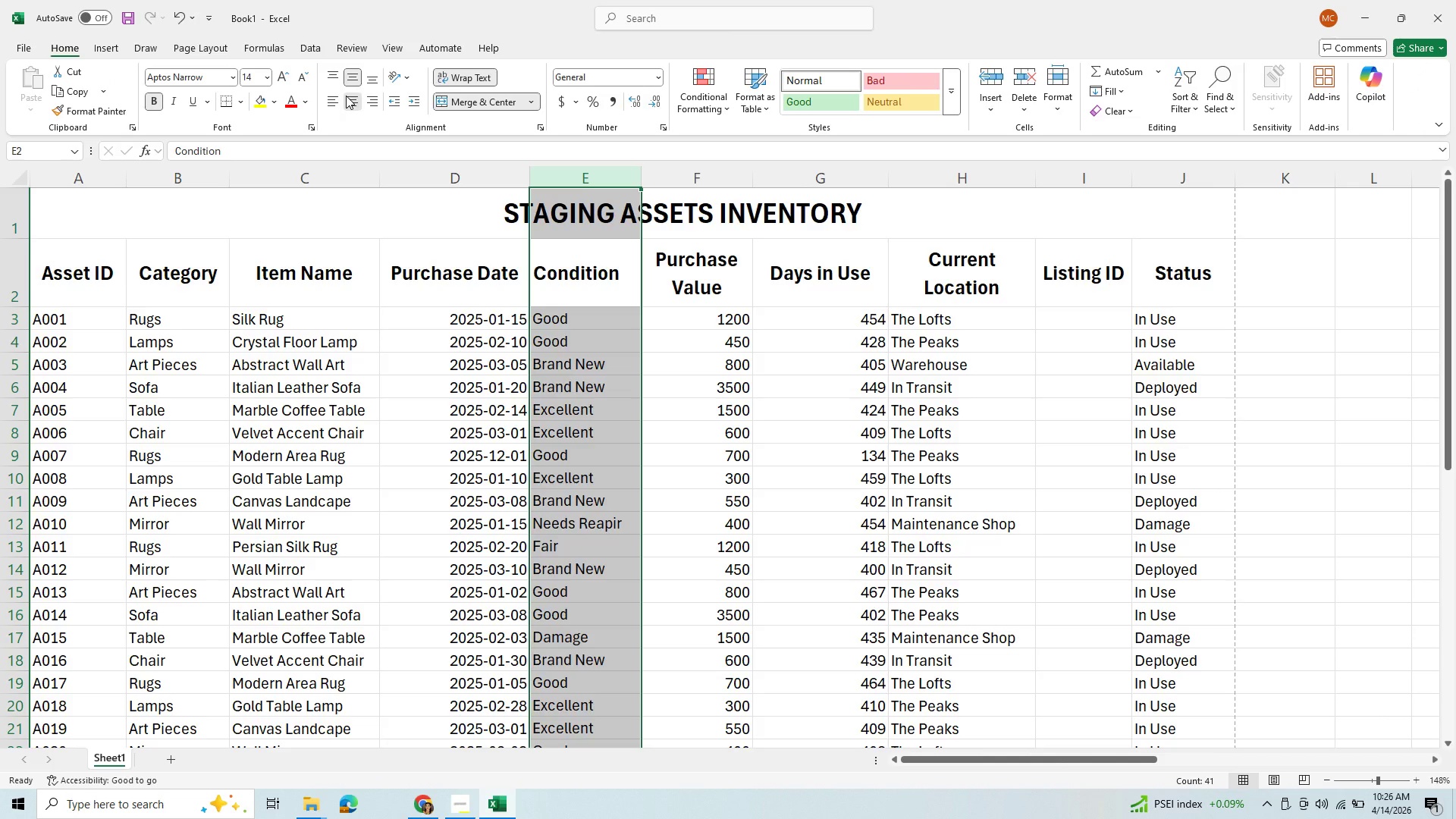 
left_click([346, 96])
 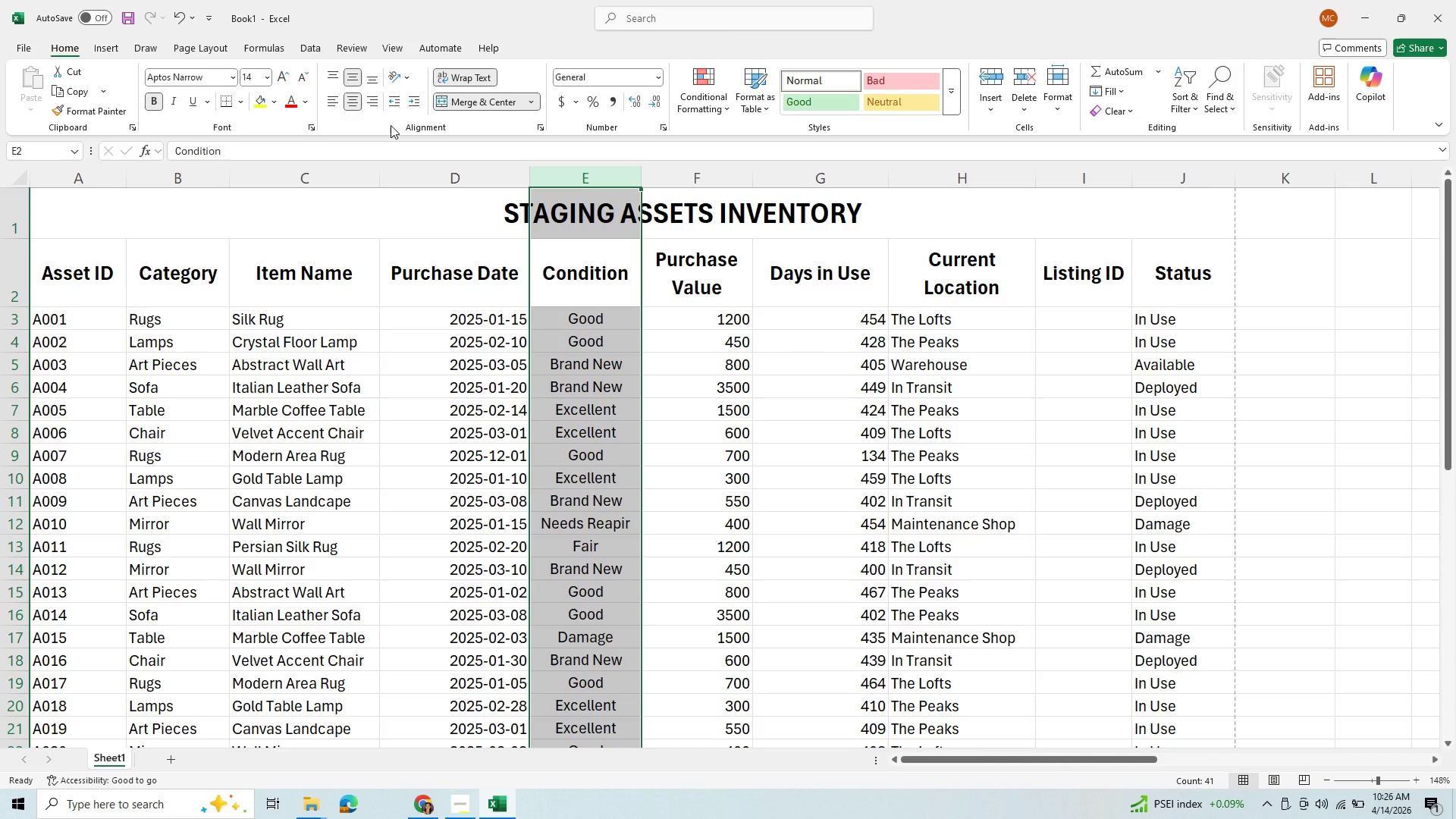 
wait(6.48)
 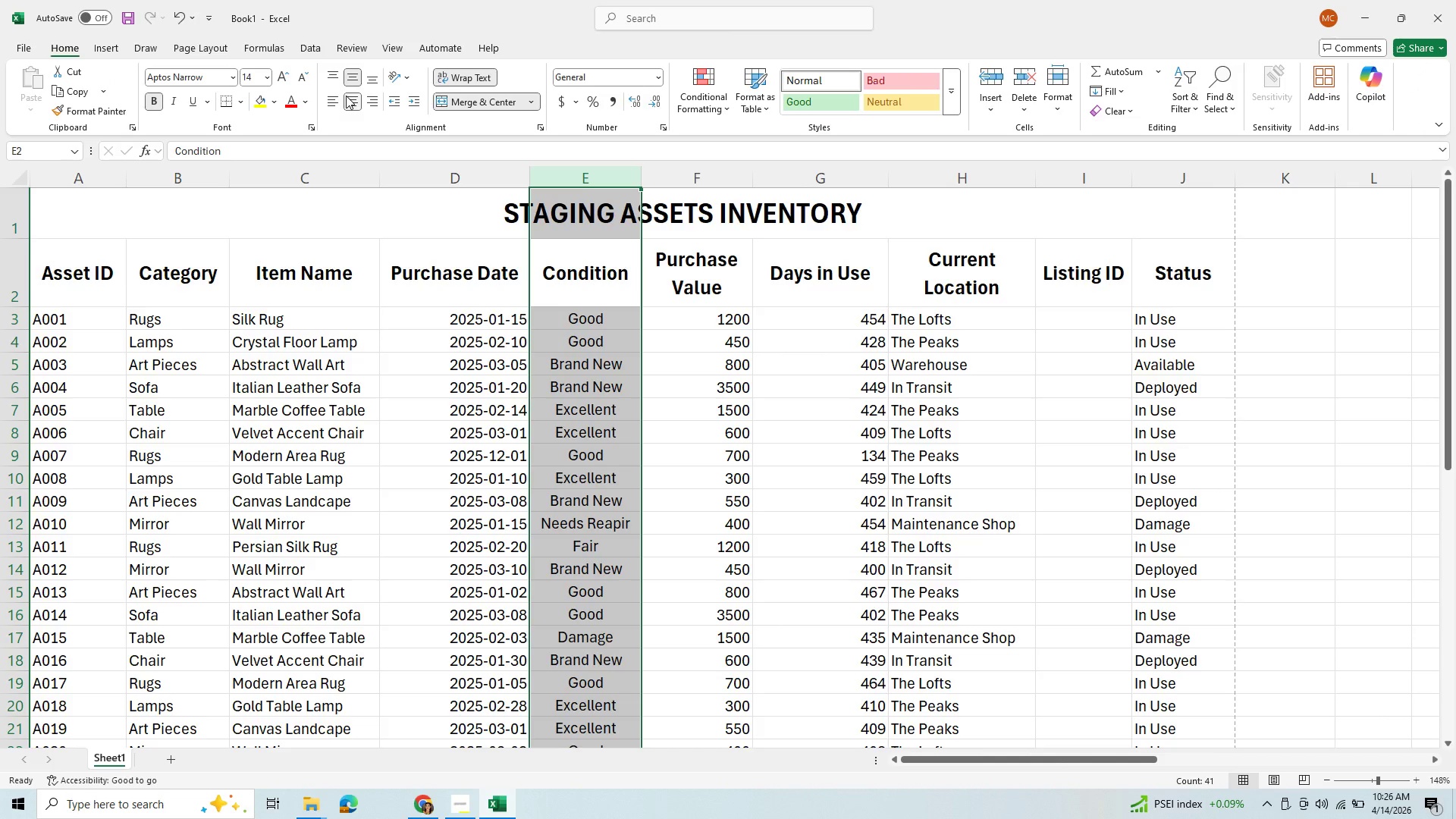 
left_click([331, 102])
 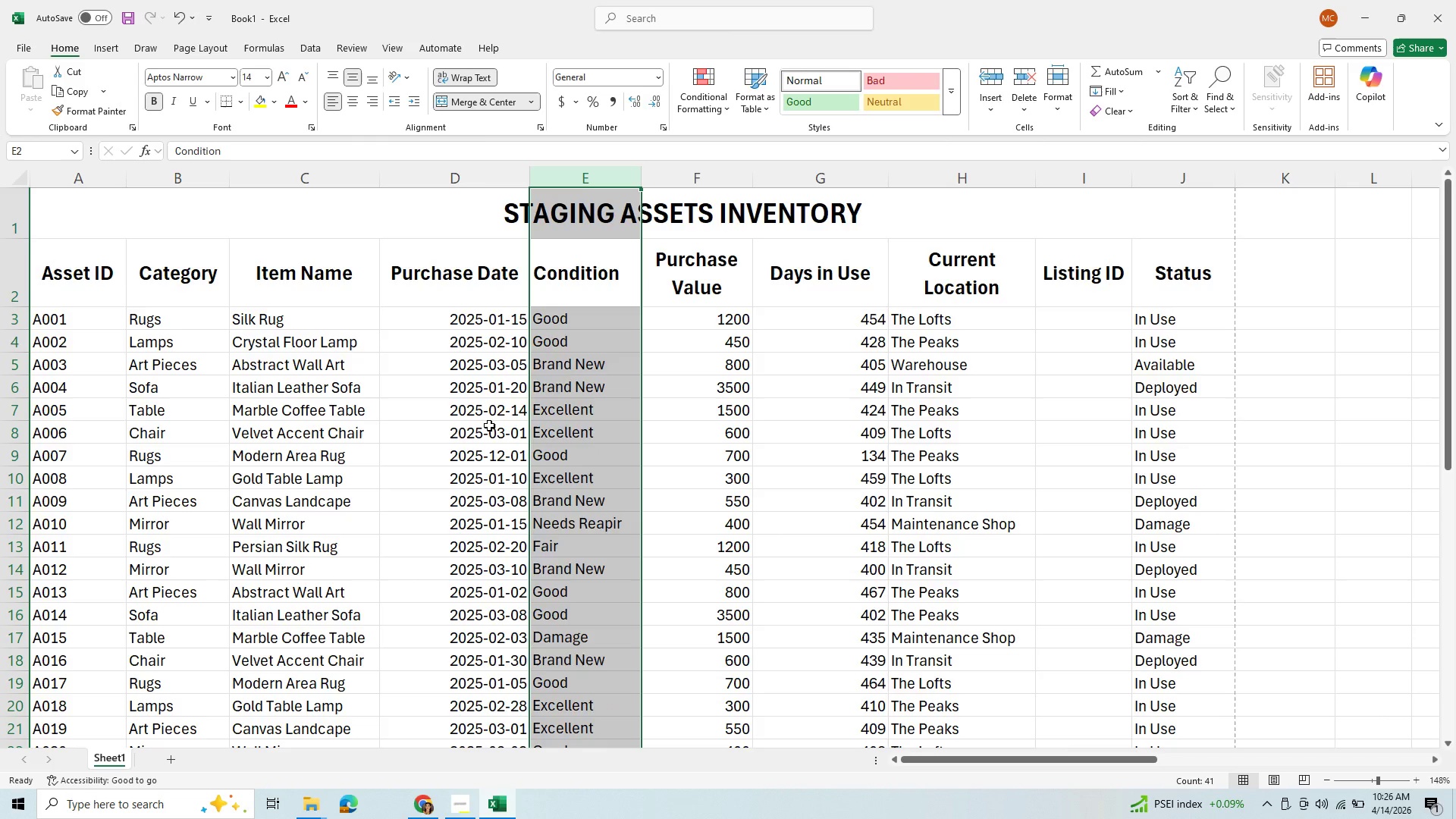 
wait(9.16)
 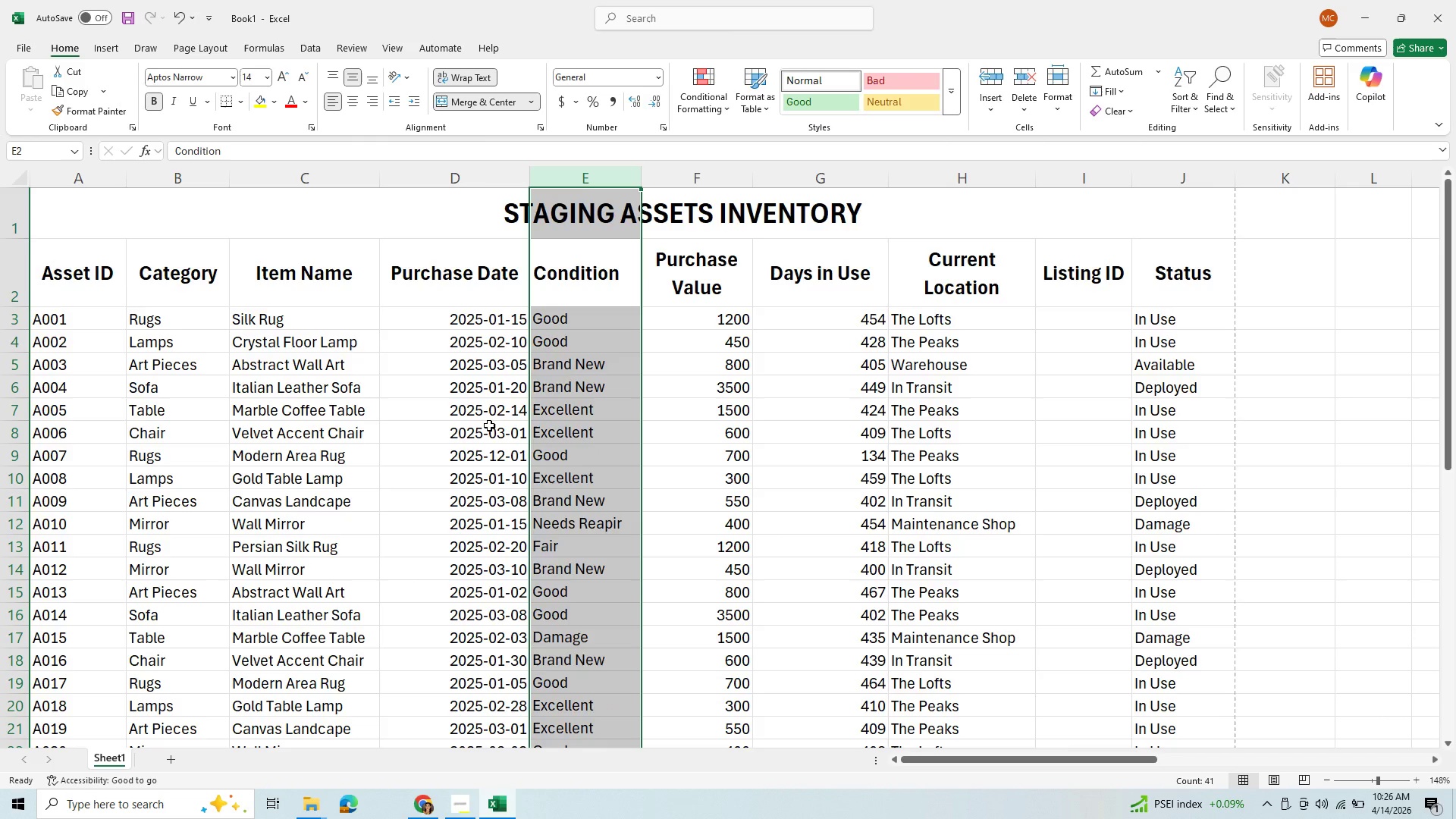 
left_click([350, 105])
 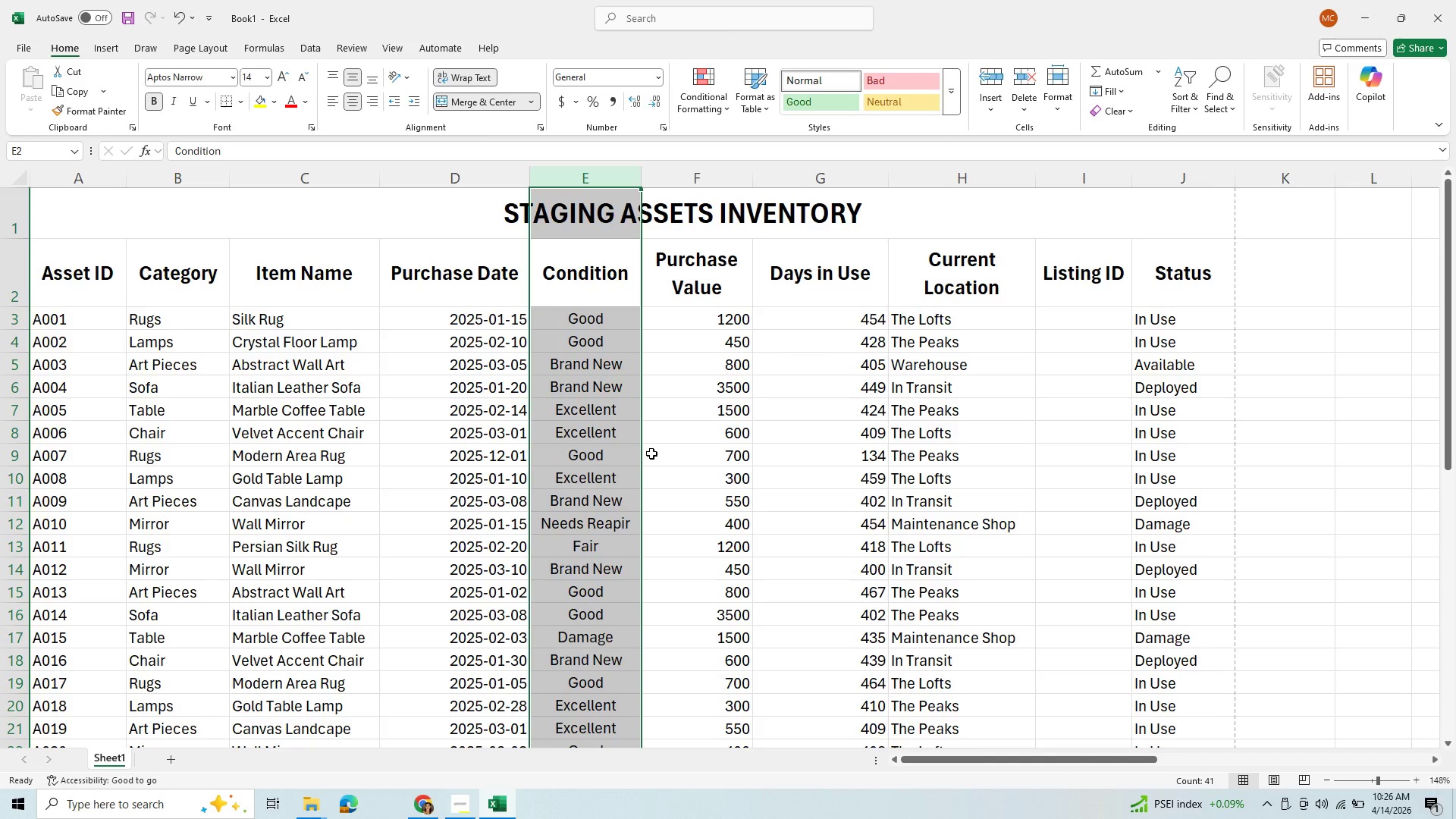 
left_click([620, 457])
 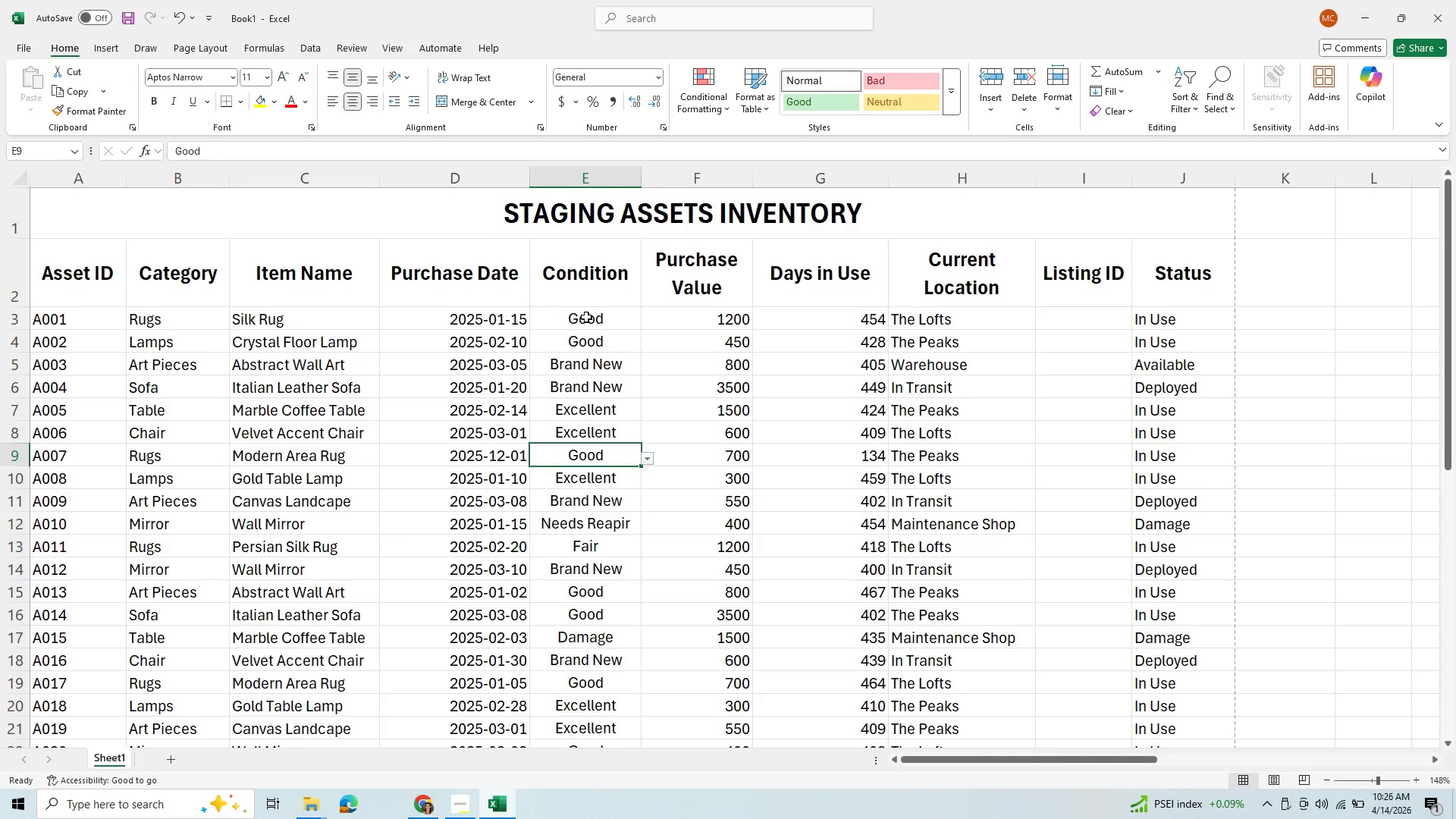 
left_click_drag(start_coordinate=[586, 317], to_coordinate=[582, 719])
 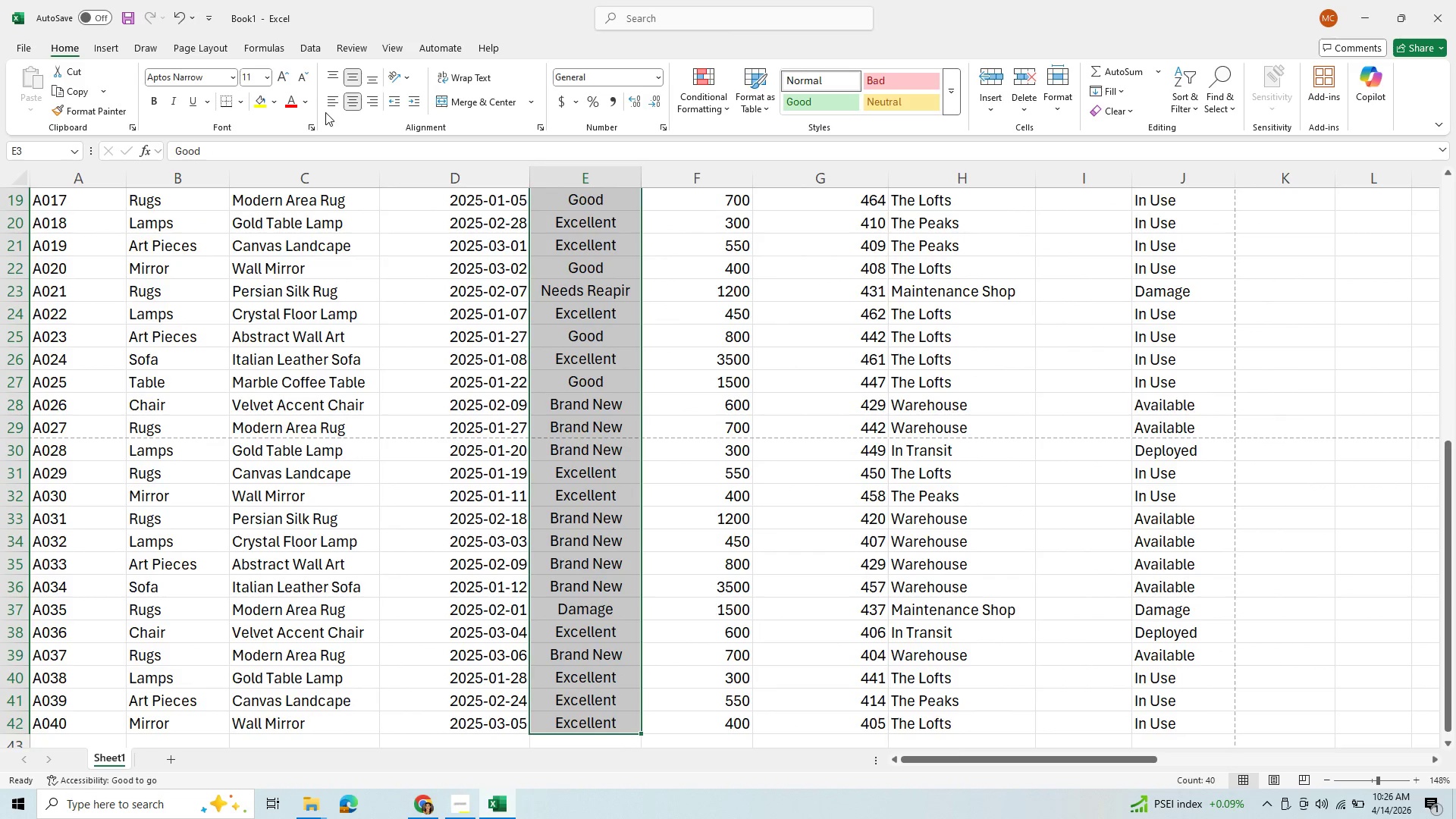 
left_click([331, 108])
 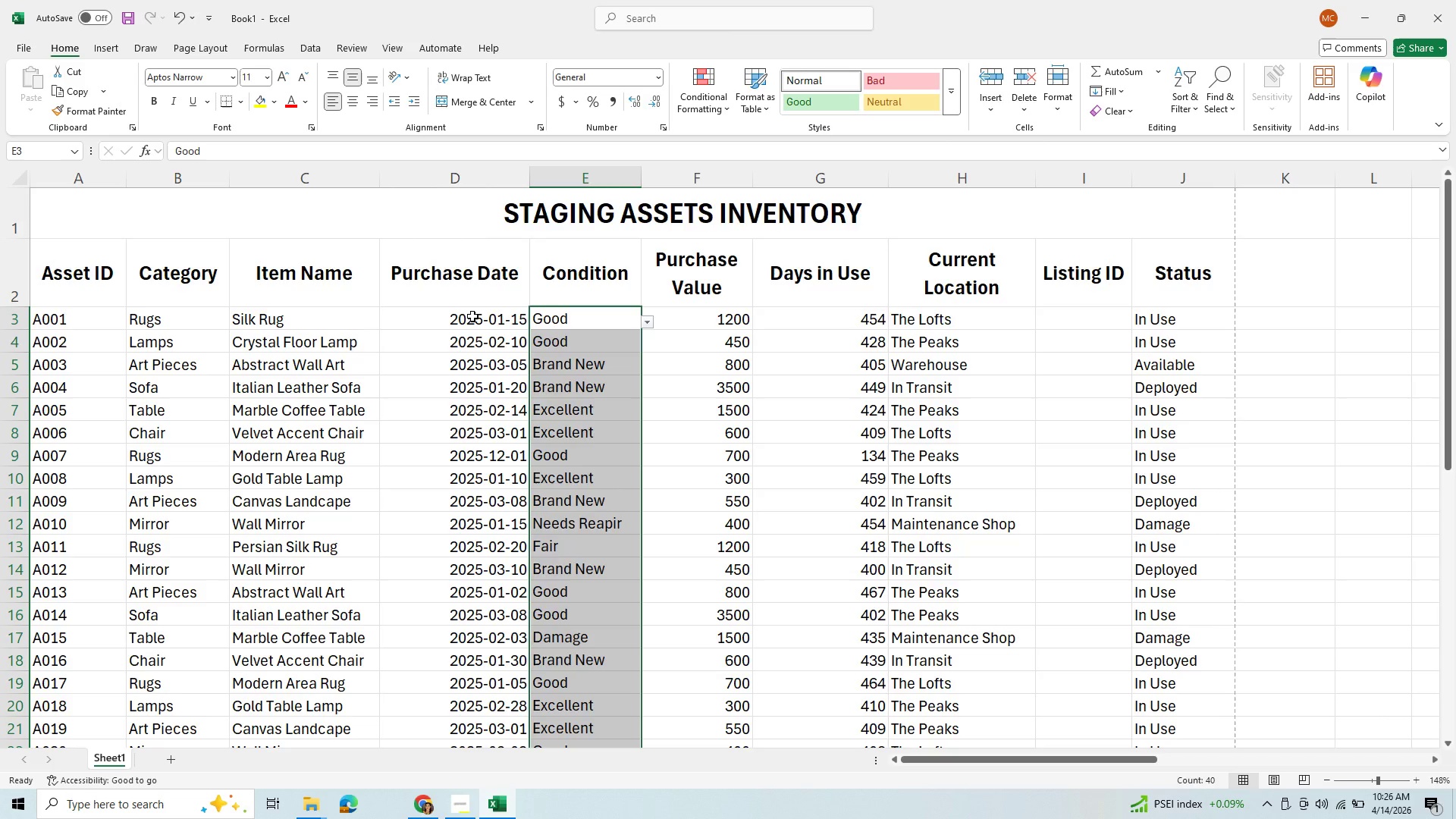 
left_click_drag(start_coordinate=[475, 315], to_coordinate=[483, 698])
 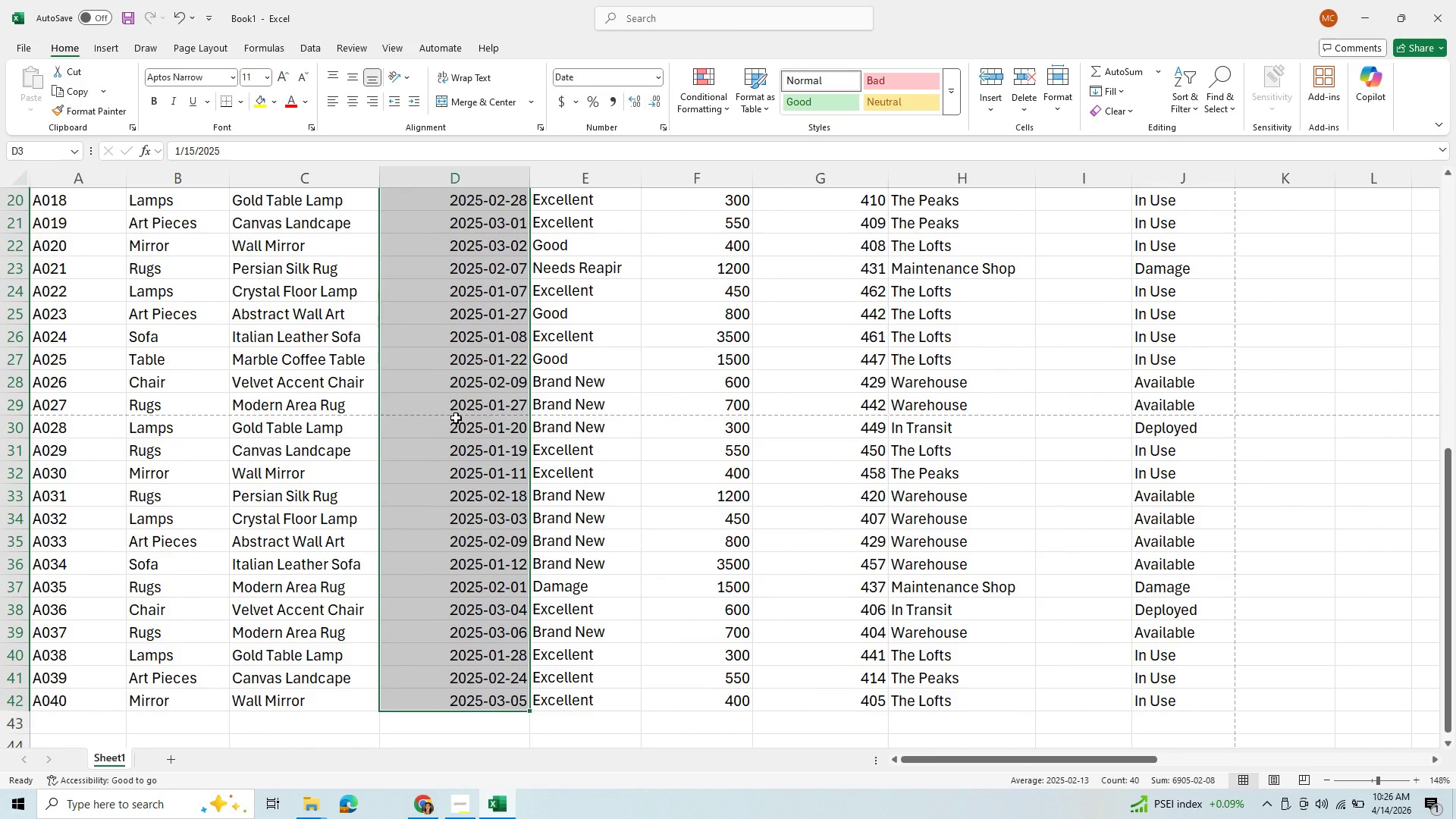 
scroll: coordinate [456, 418], scroll_direction: up, amount: 1.0
 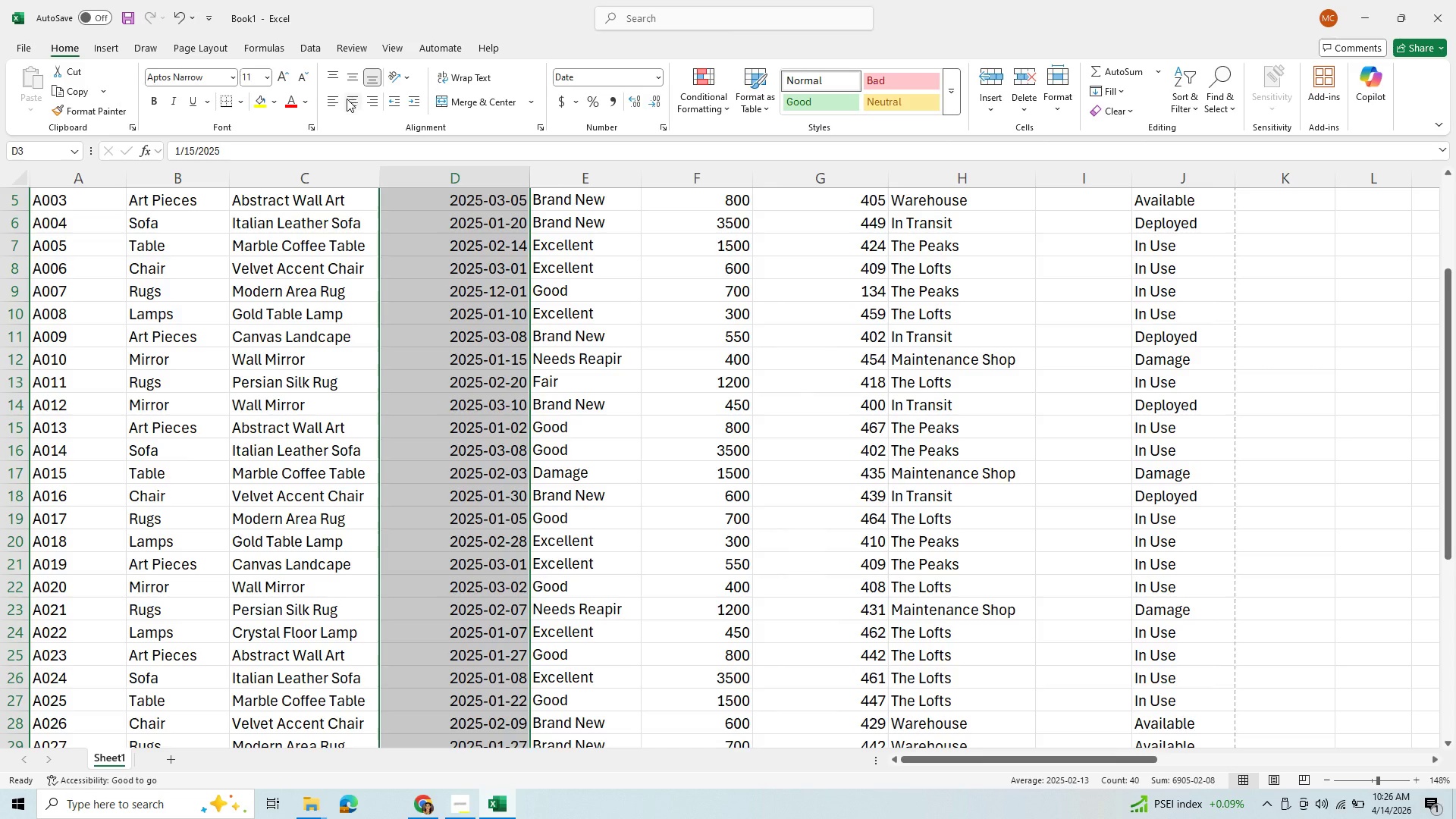 
left_click([353, 80])
 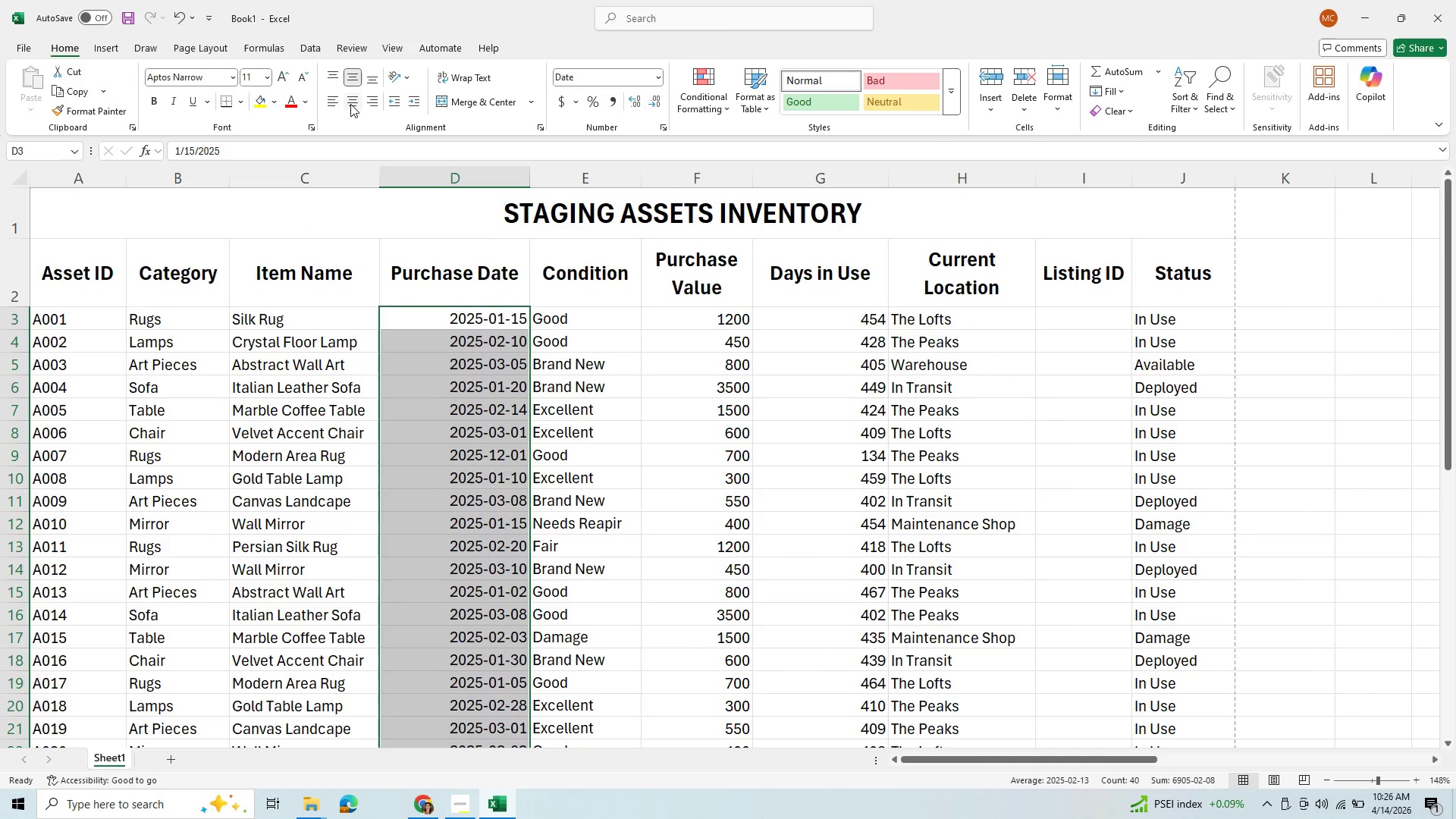 
left_click([350, 104])
 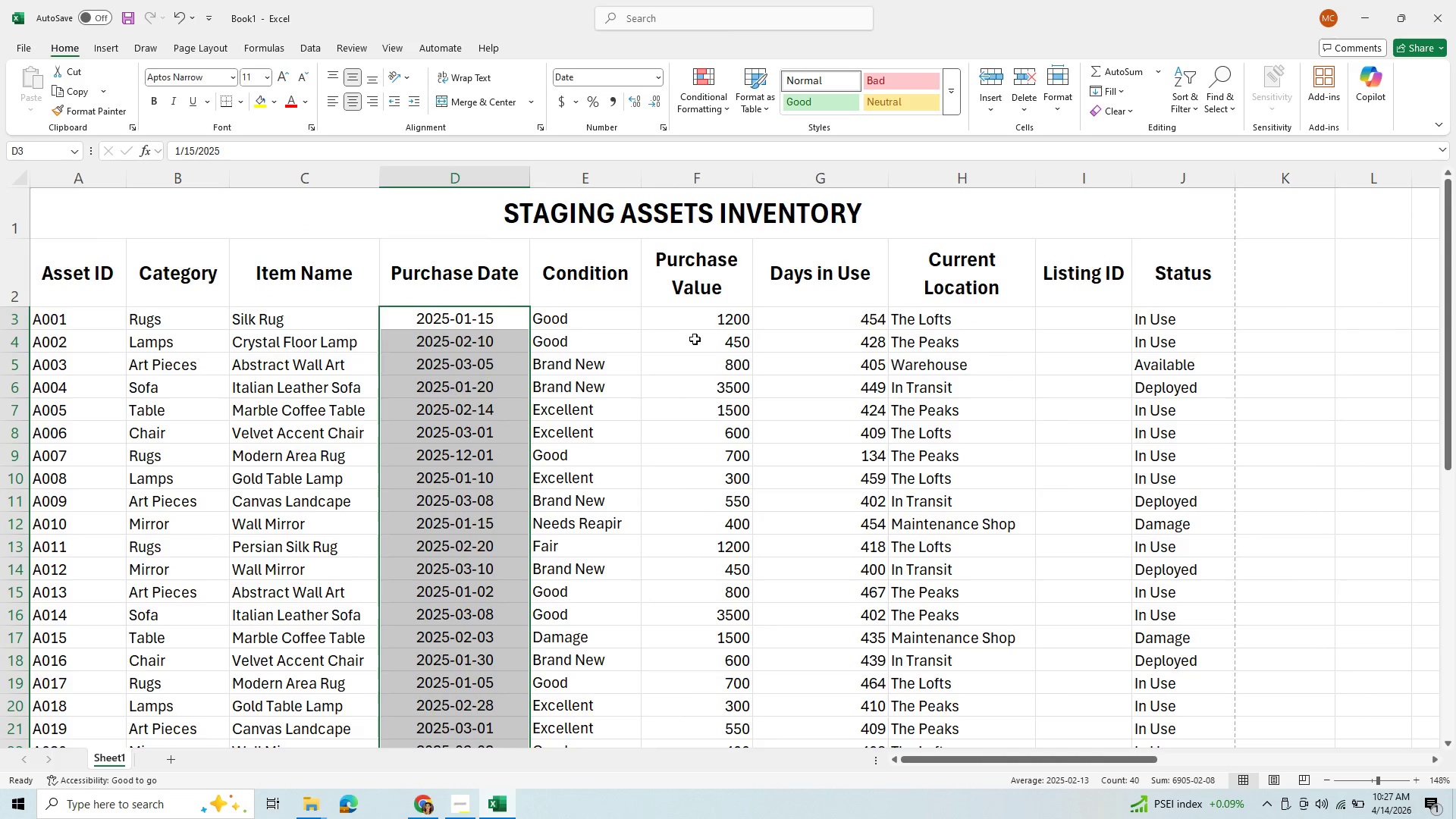 
wait(6.16)
 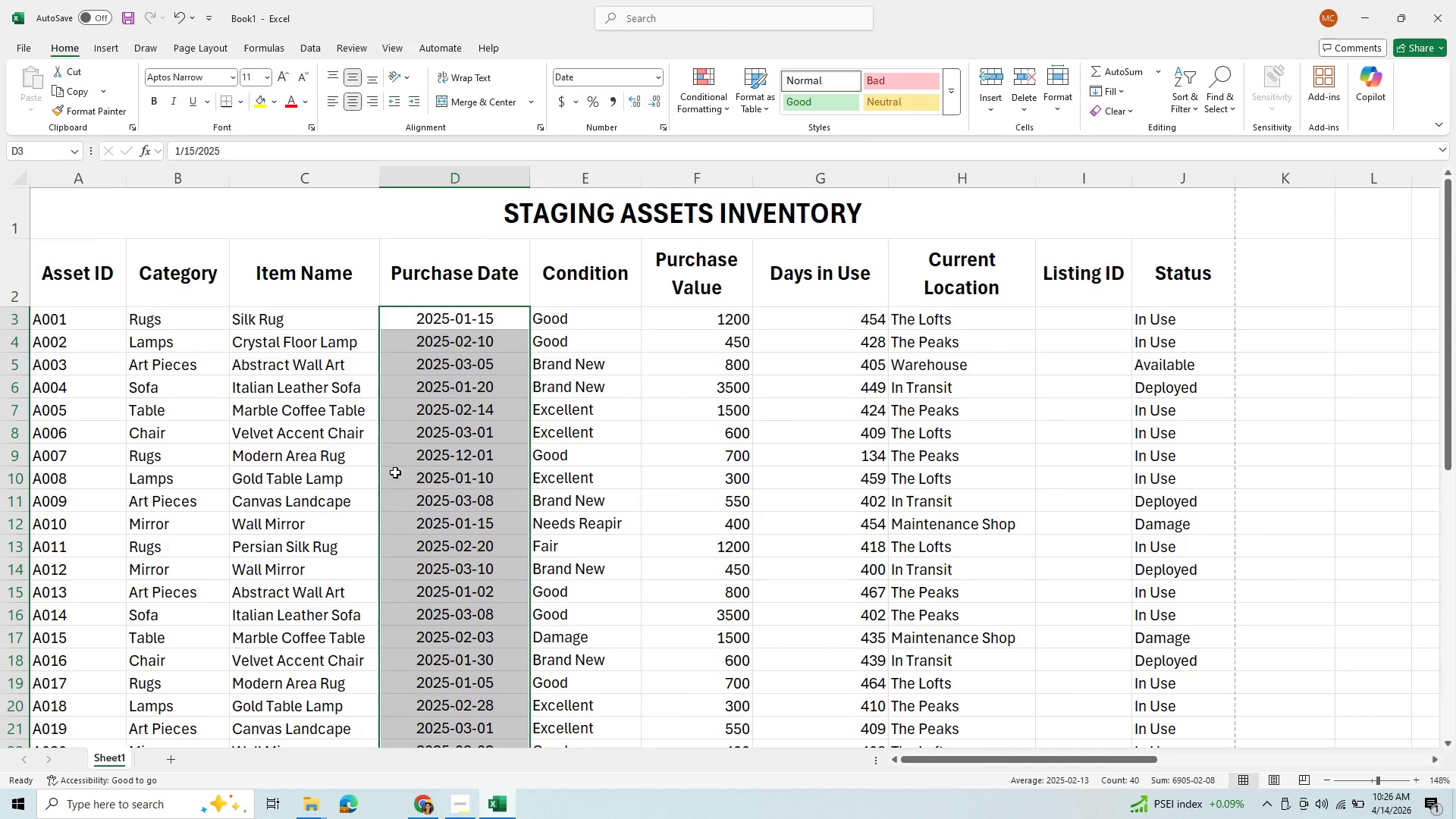 
left_click_drag(start_coordinate=[714, 321], to_coordinate=[803, 560])
 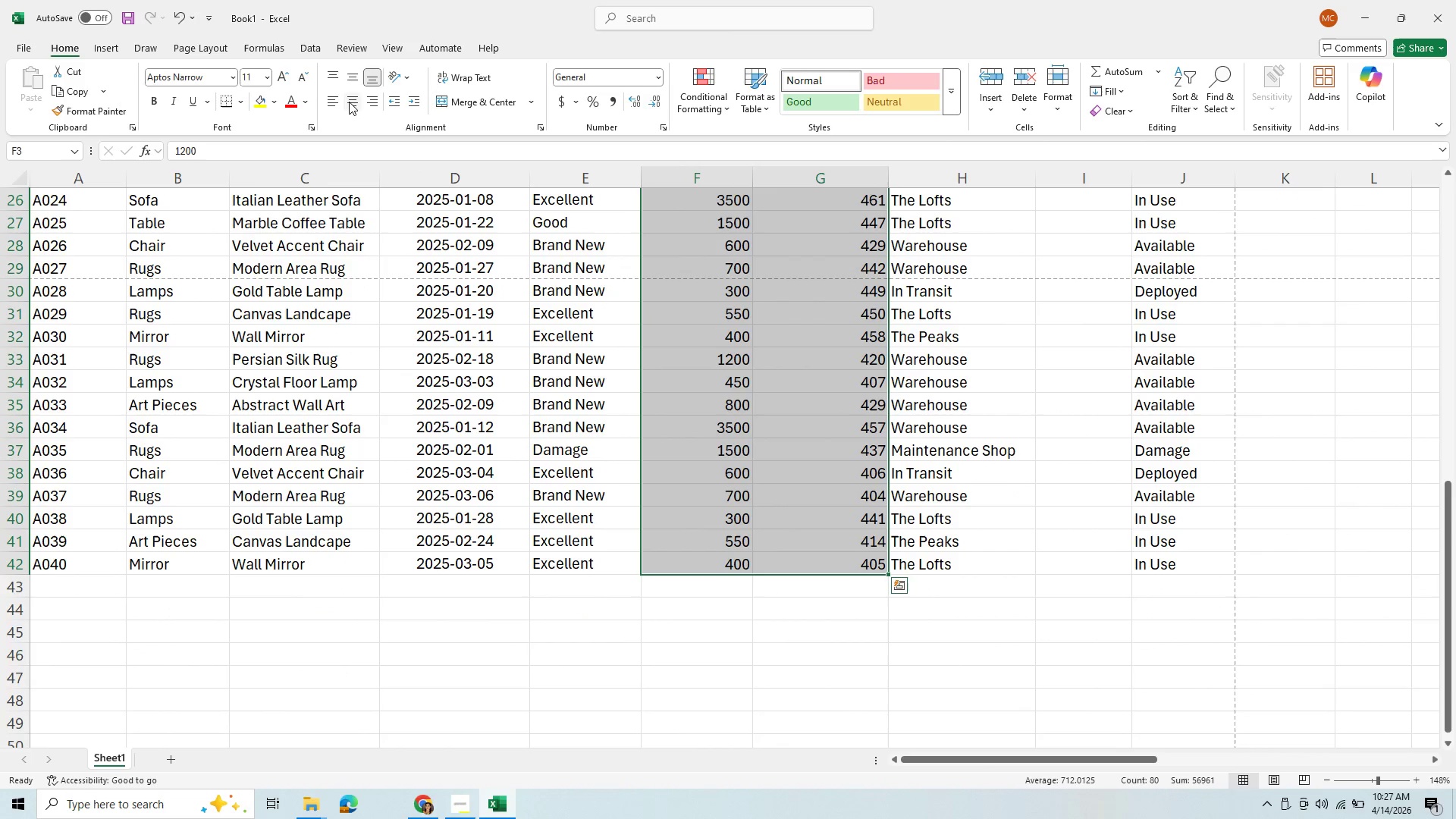 
left_click([348, 101])
 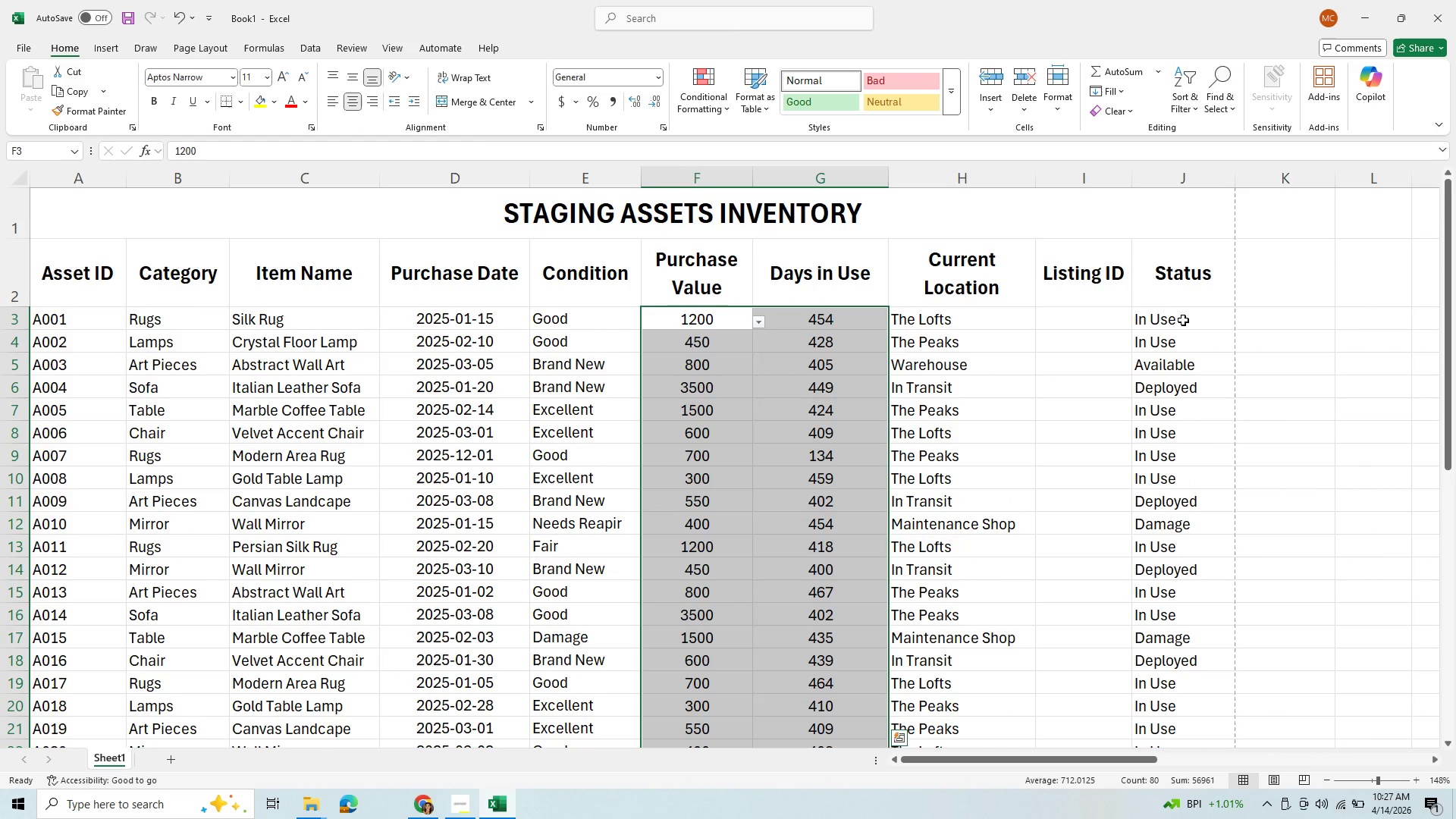 
scroll: coordinate [515, 536], scroll_direction: down, amount: 4.0
 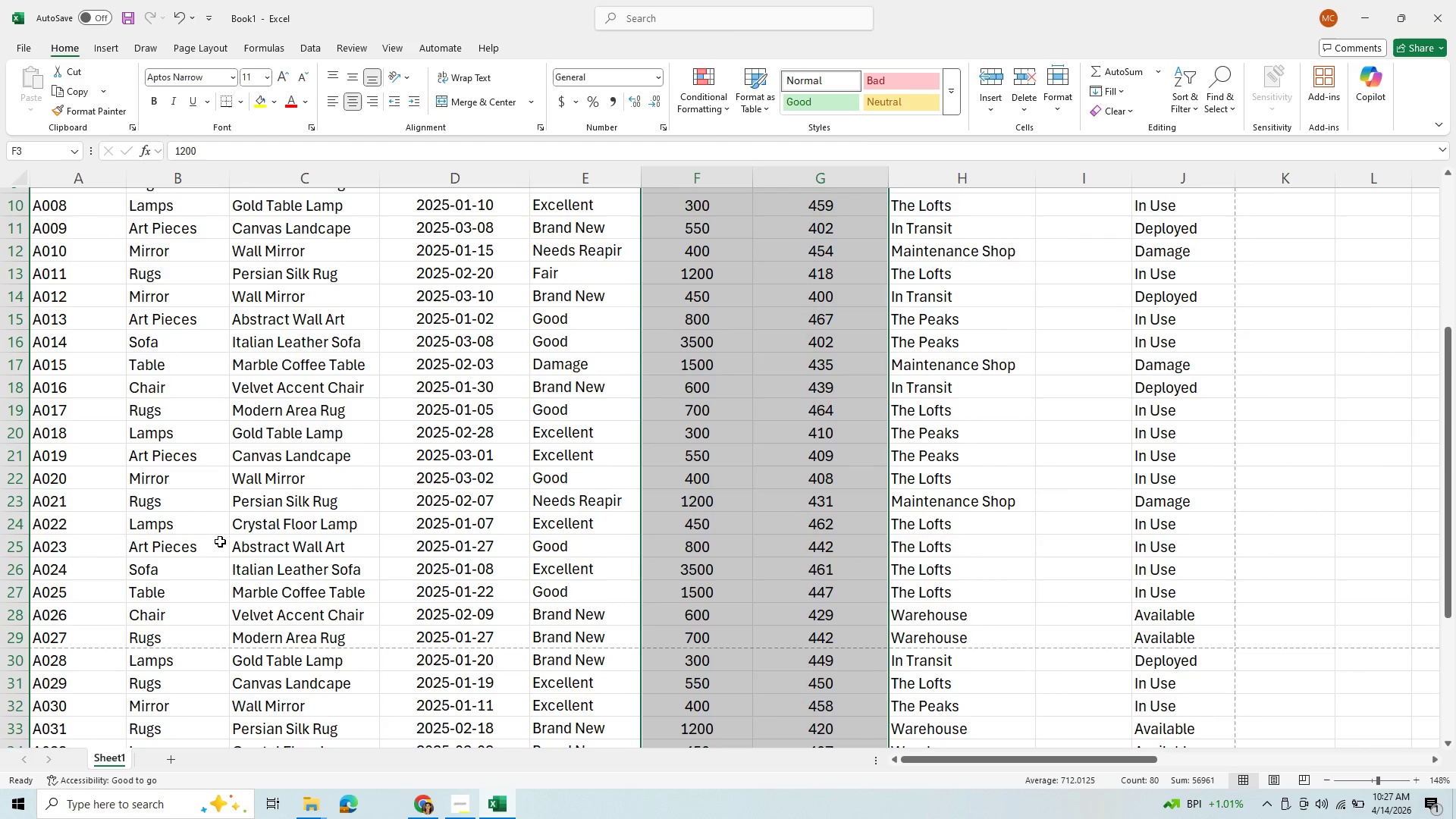 
scroll: coordinate [667, 563], scroll_direction: up, amount: 7.0
 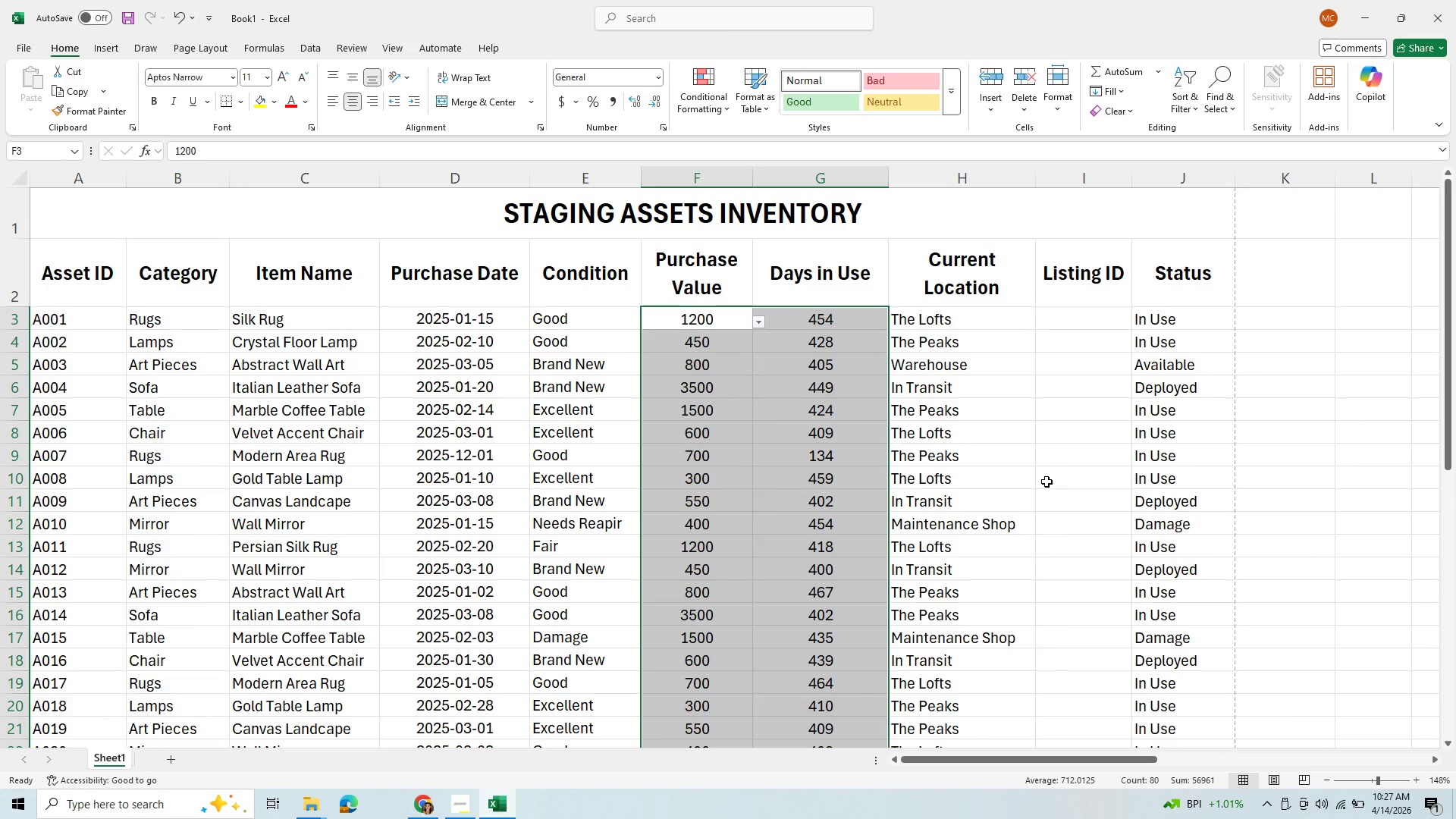 
wait(8.91)
 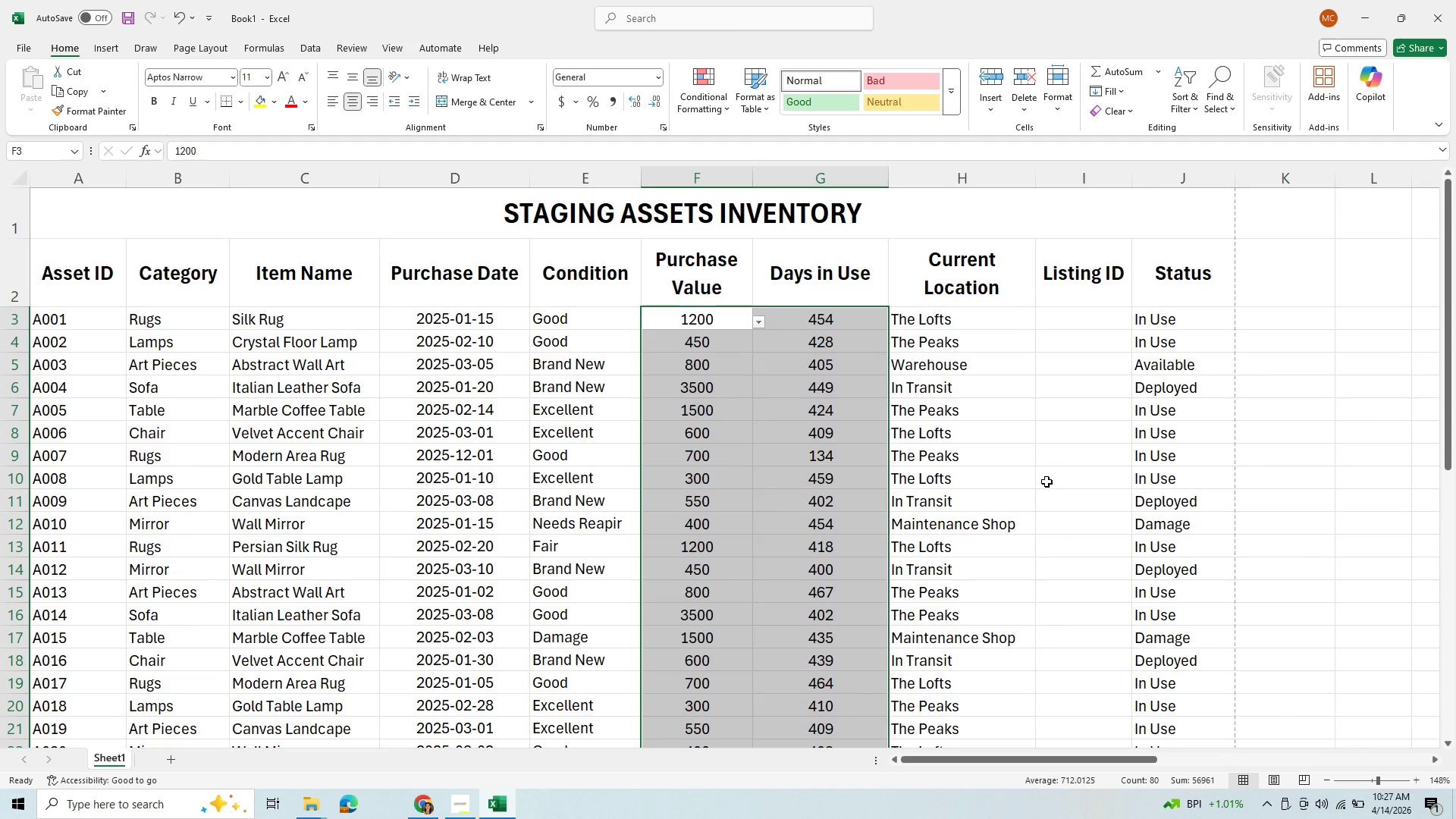 
left_click([1110, 315])
 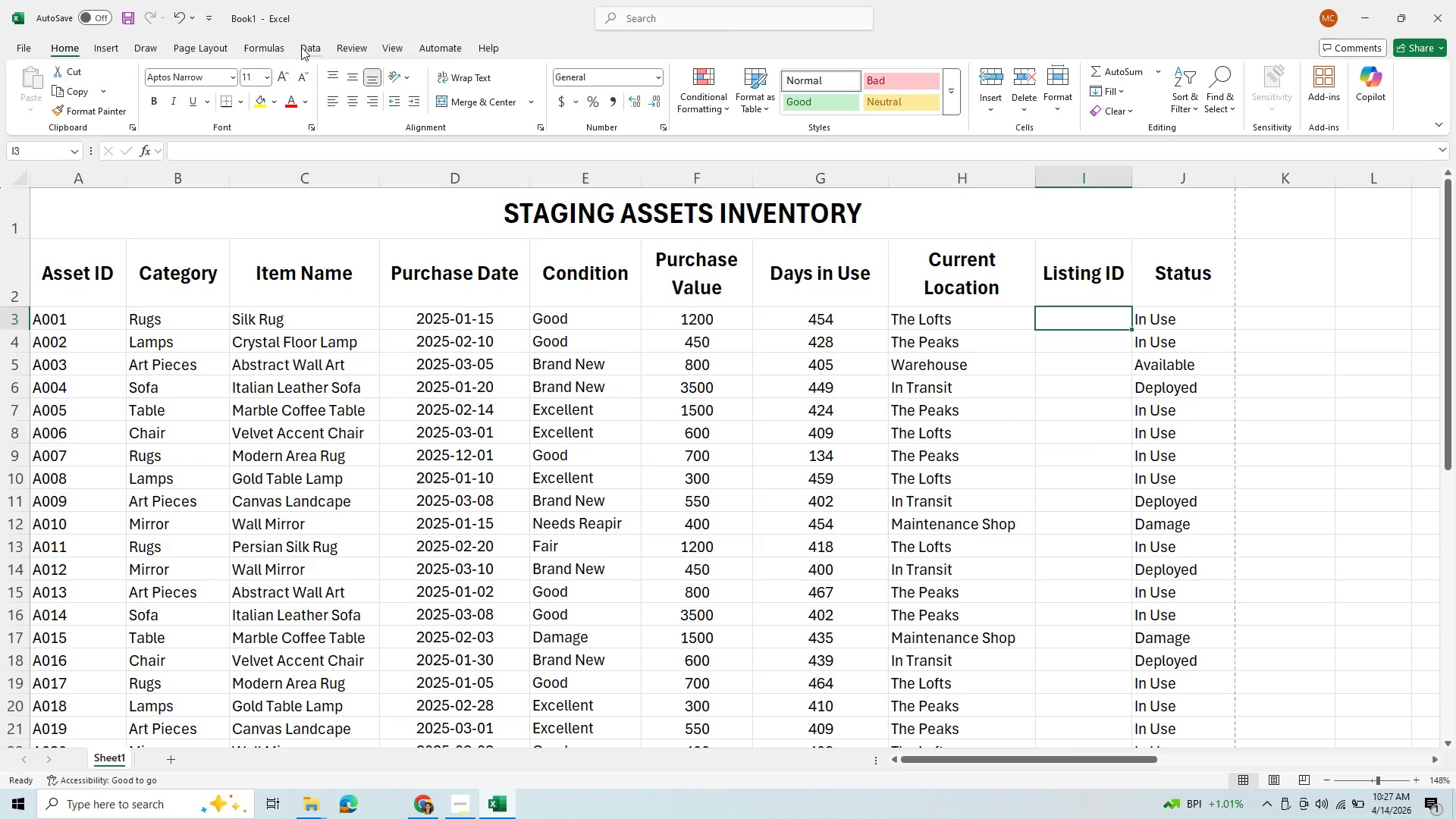 
wait(7.7)
 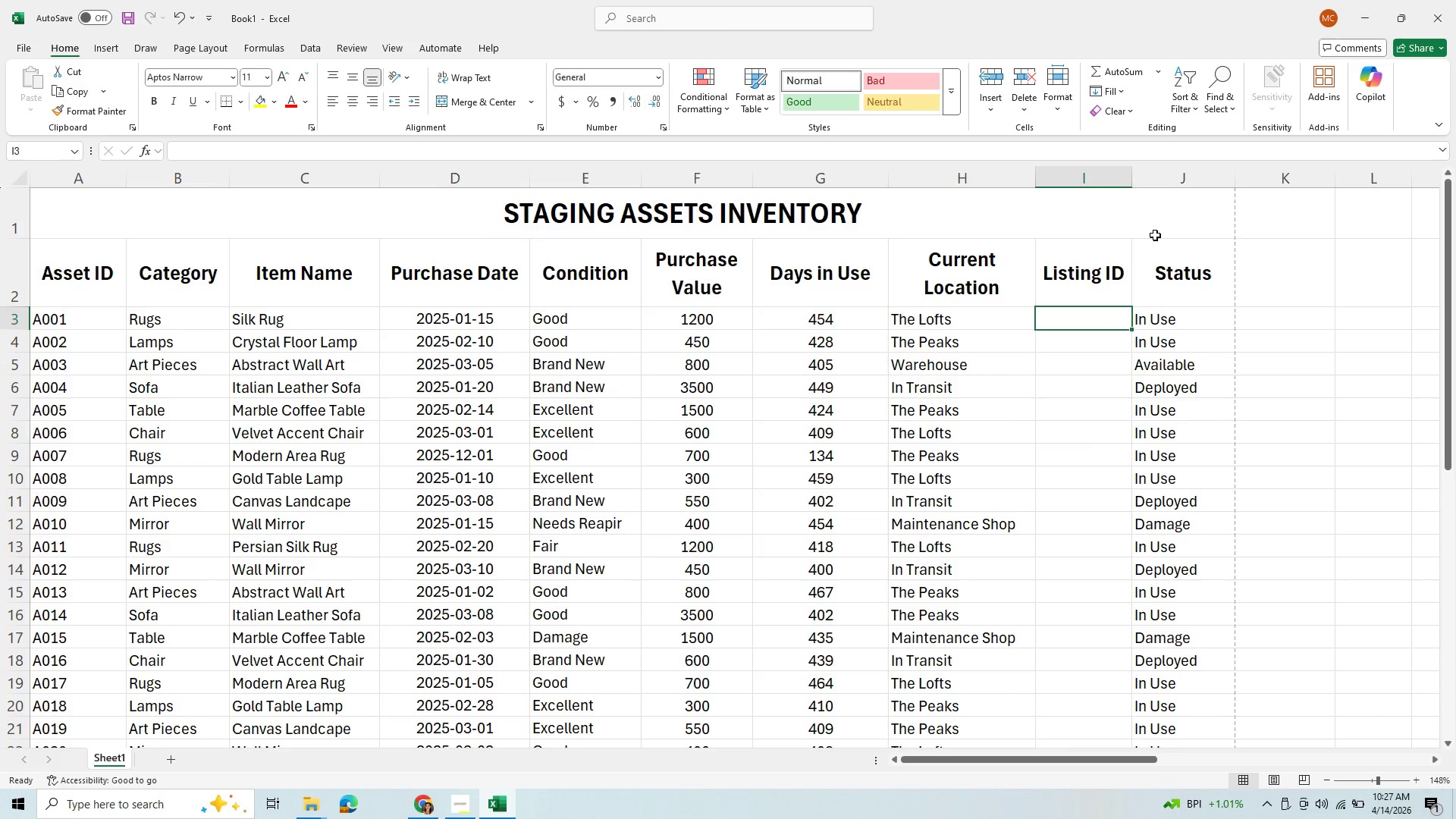 
left_click([308, 47])
 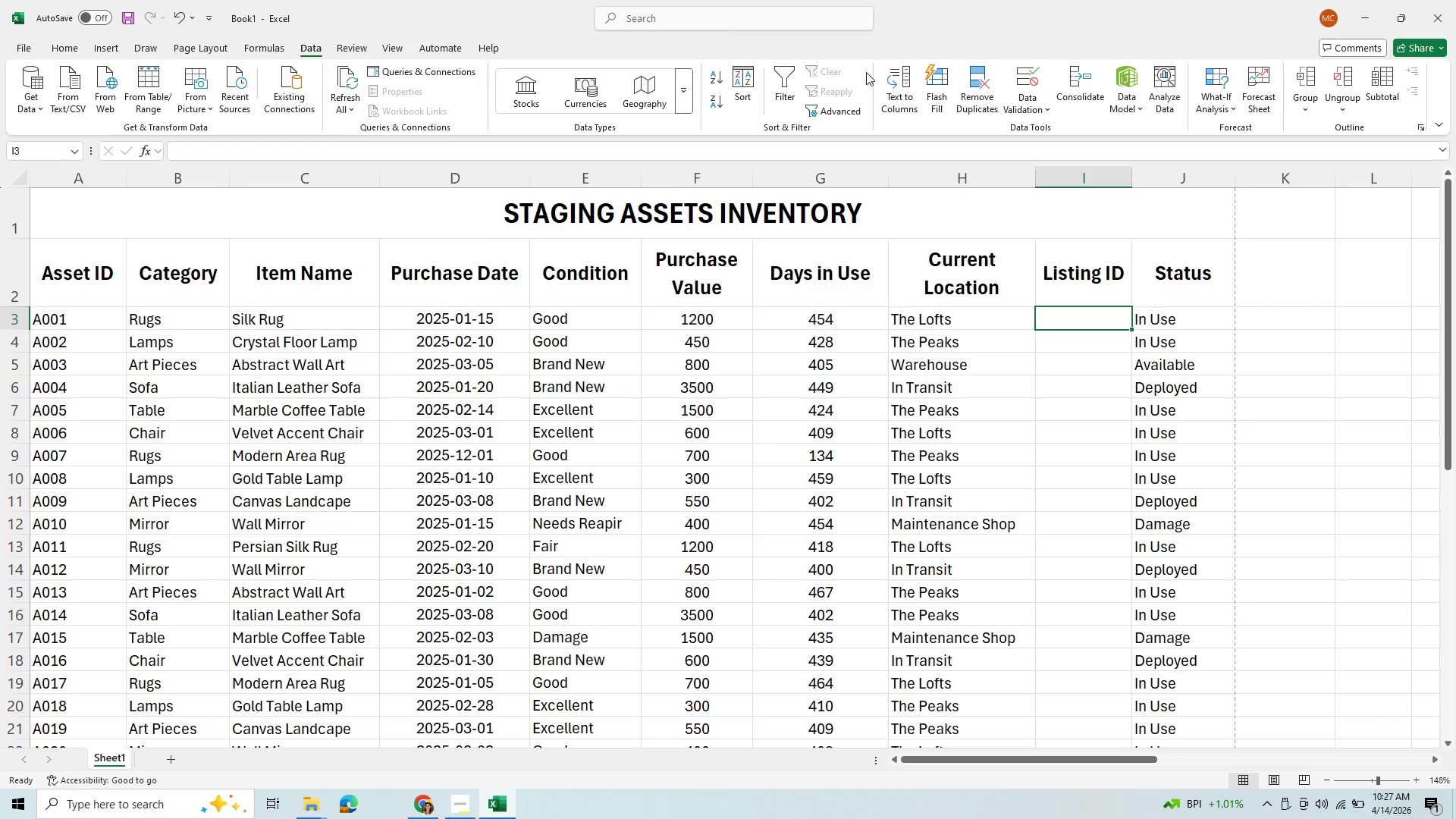 
mouse_move([1064, 105])
 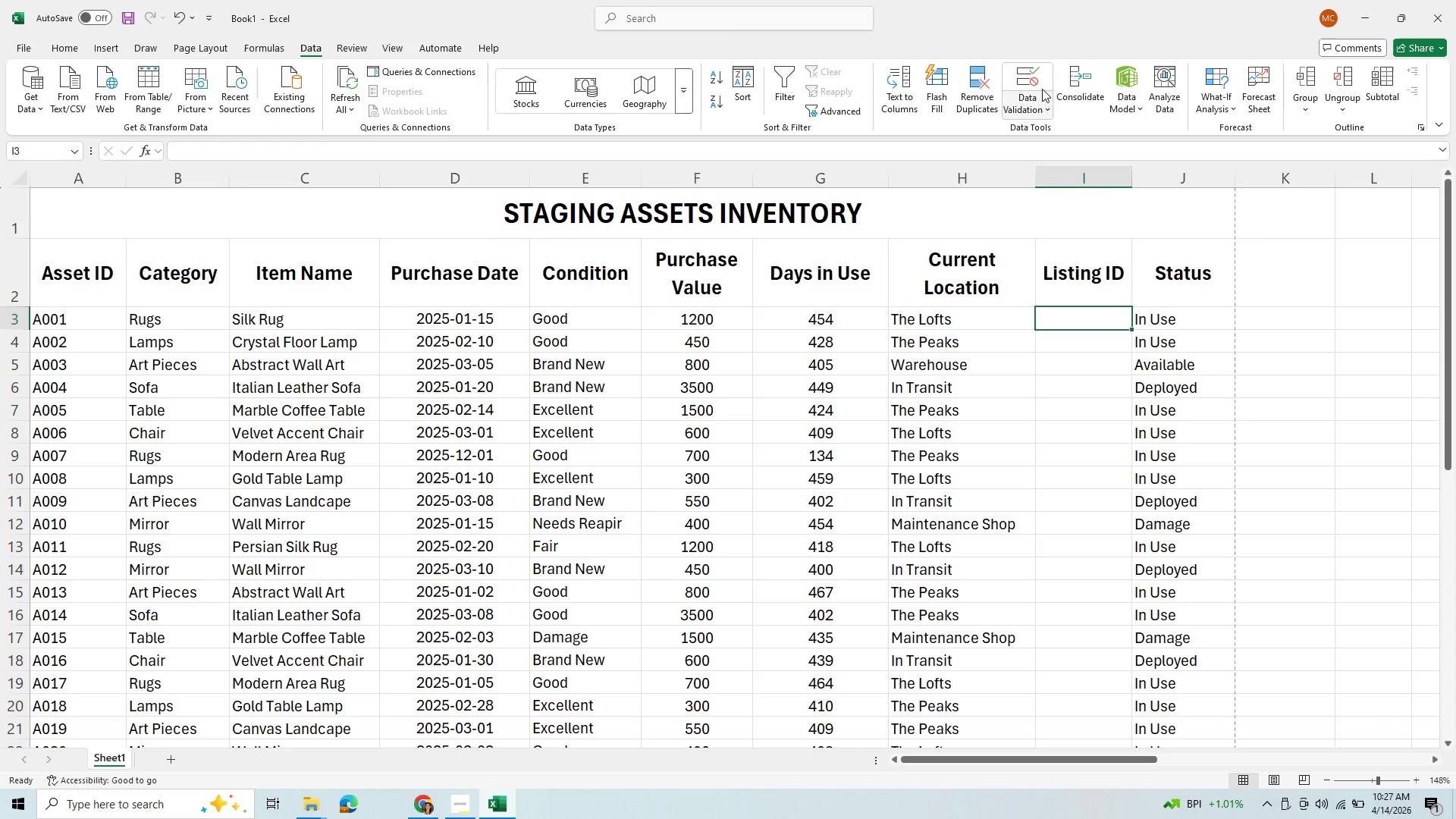 
left_click([1020, 75])
 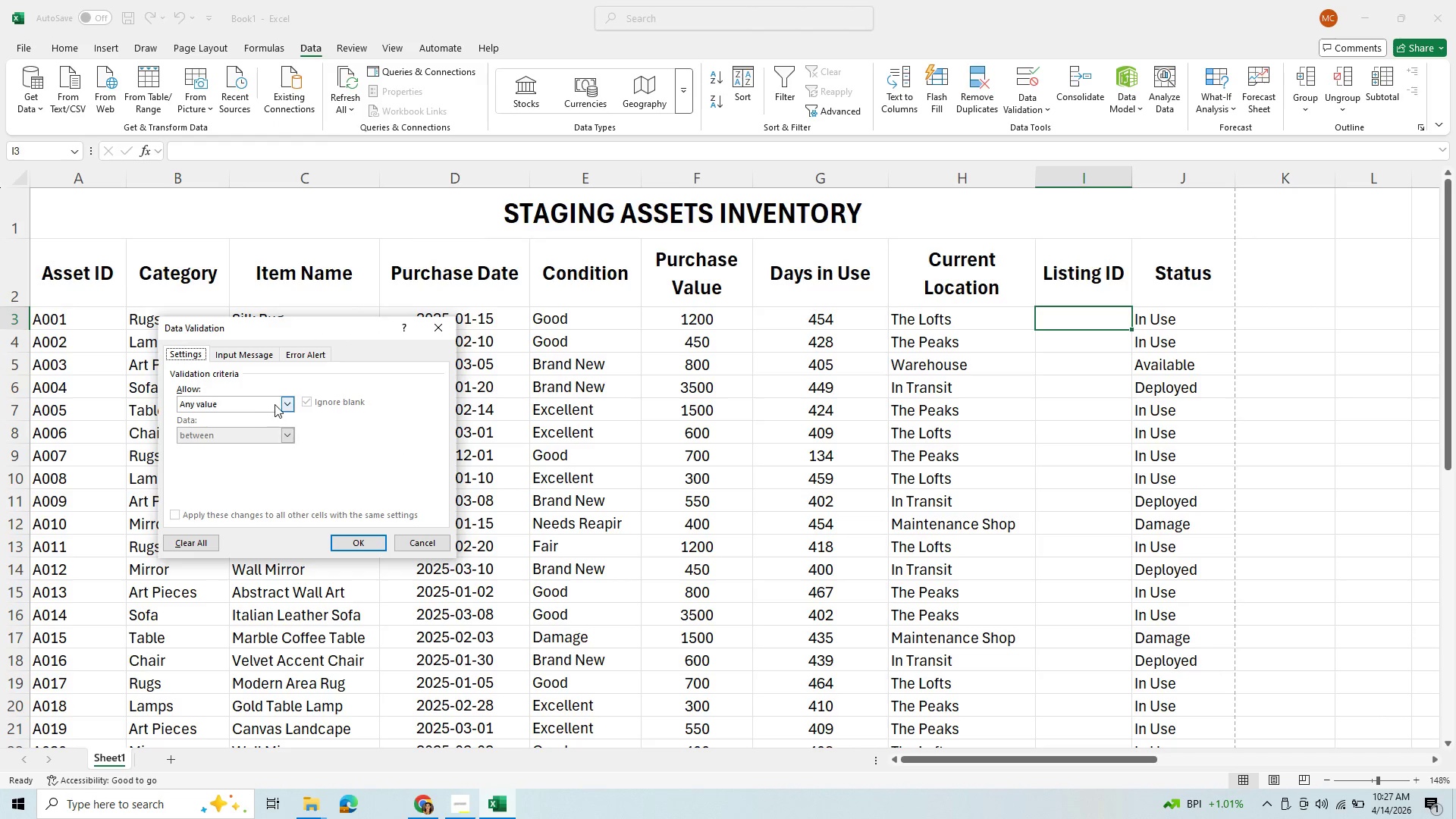 
left_click([284, 403])
 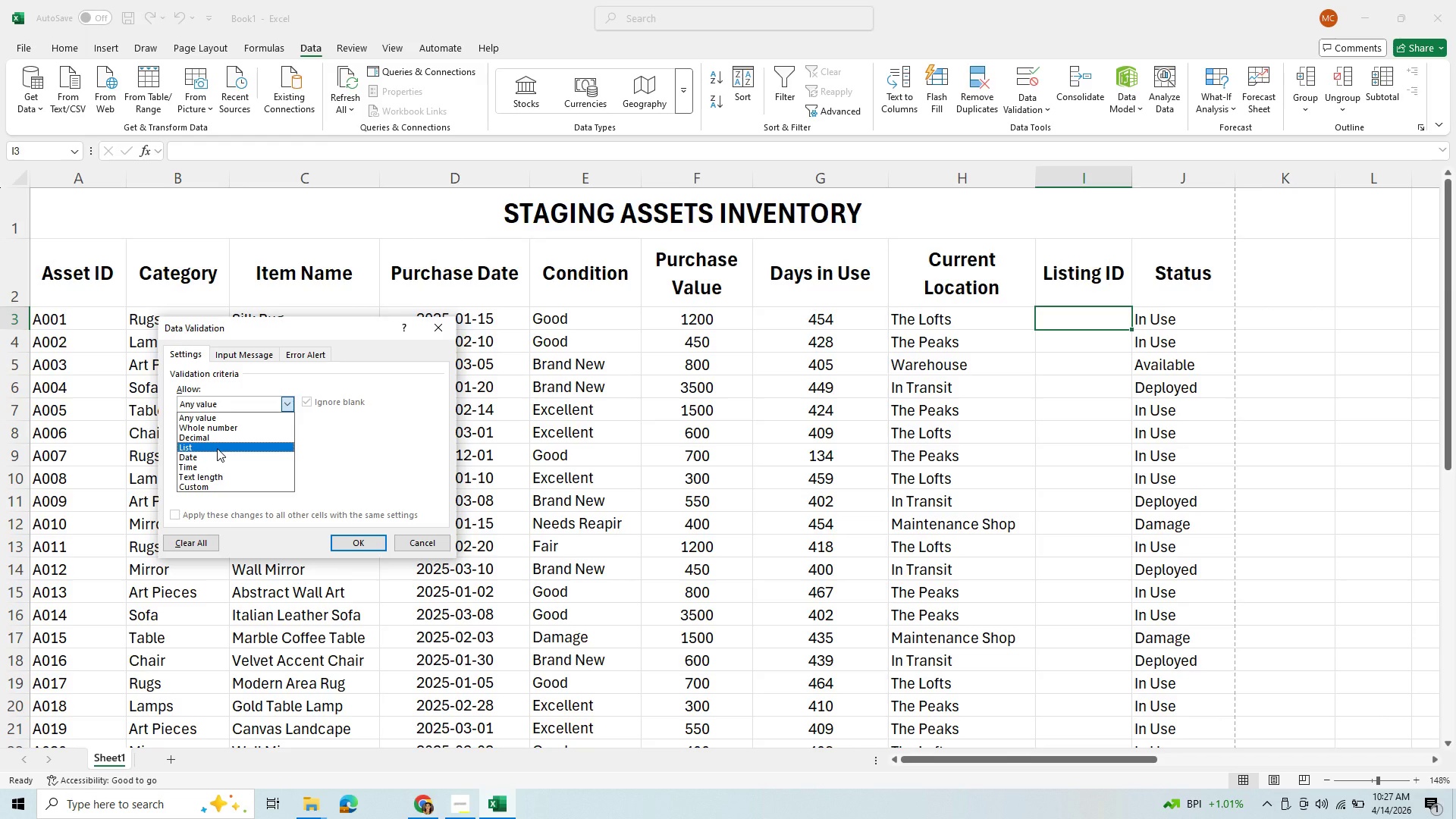 
left_click([217, 448])
 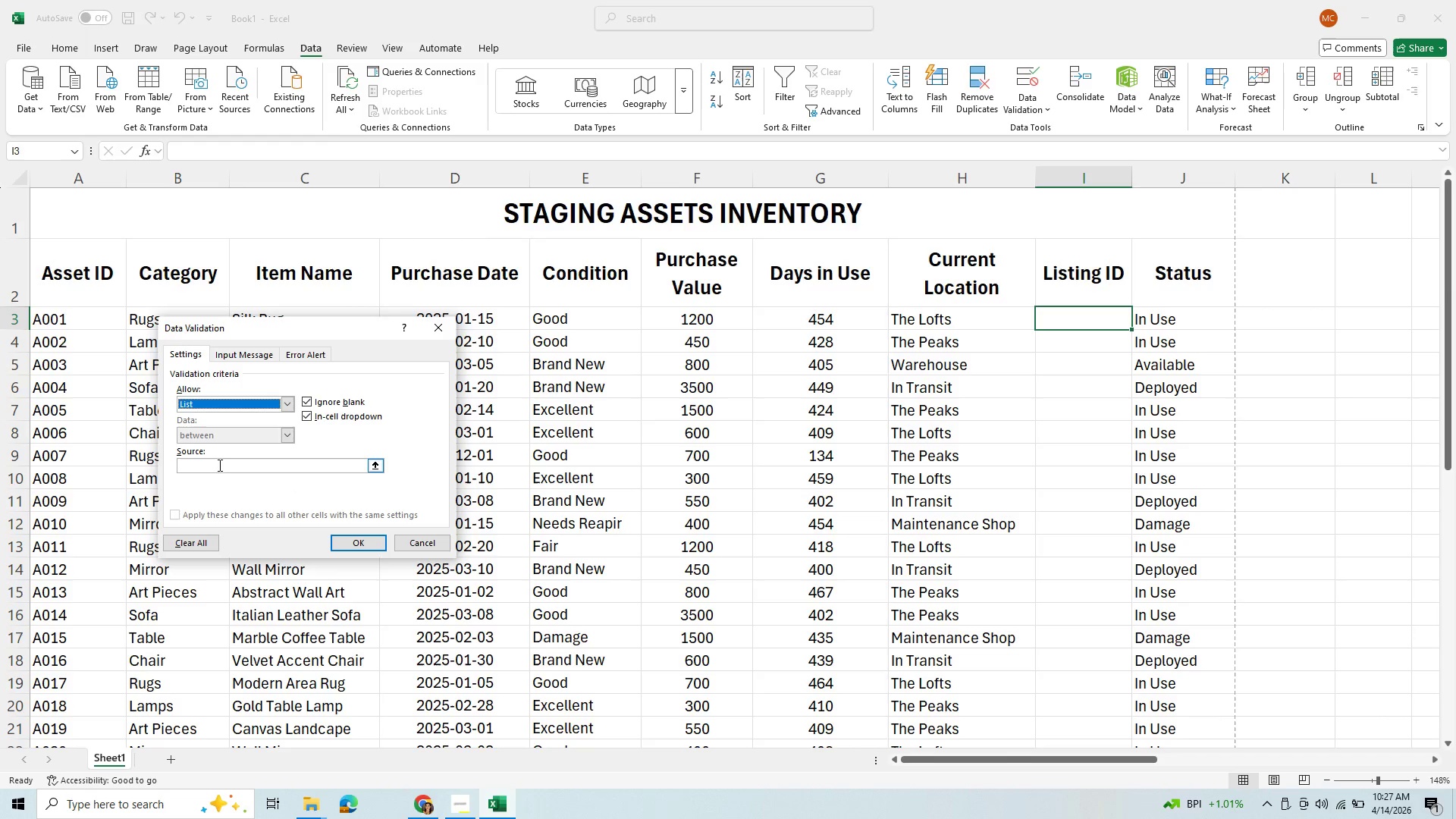 
left_click([218, 468])
 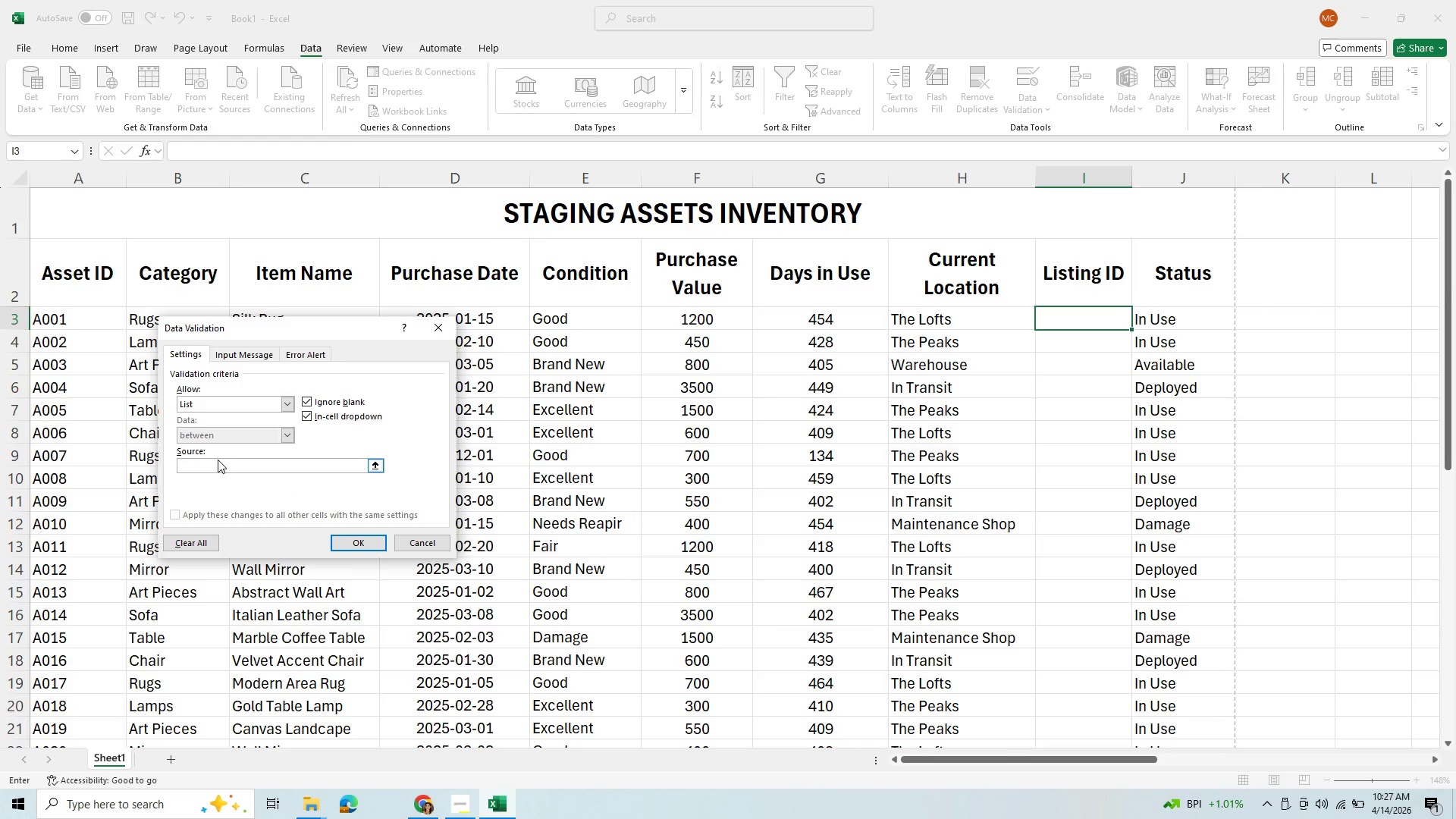 
key(L)
 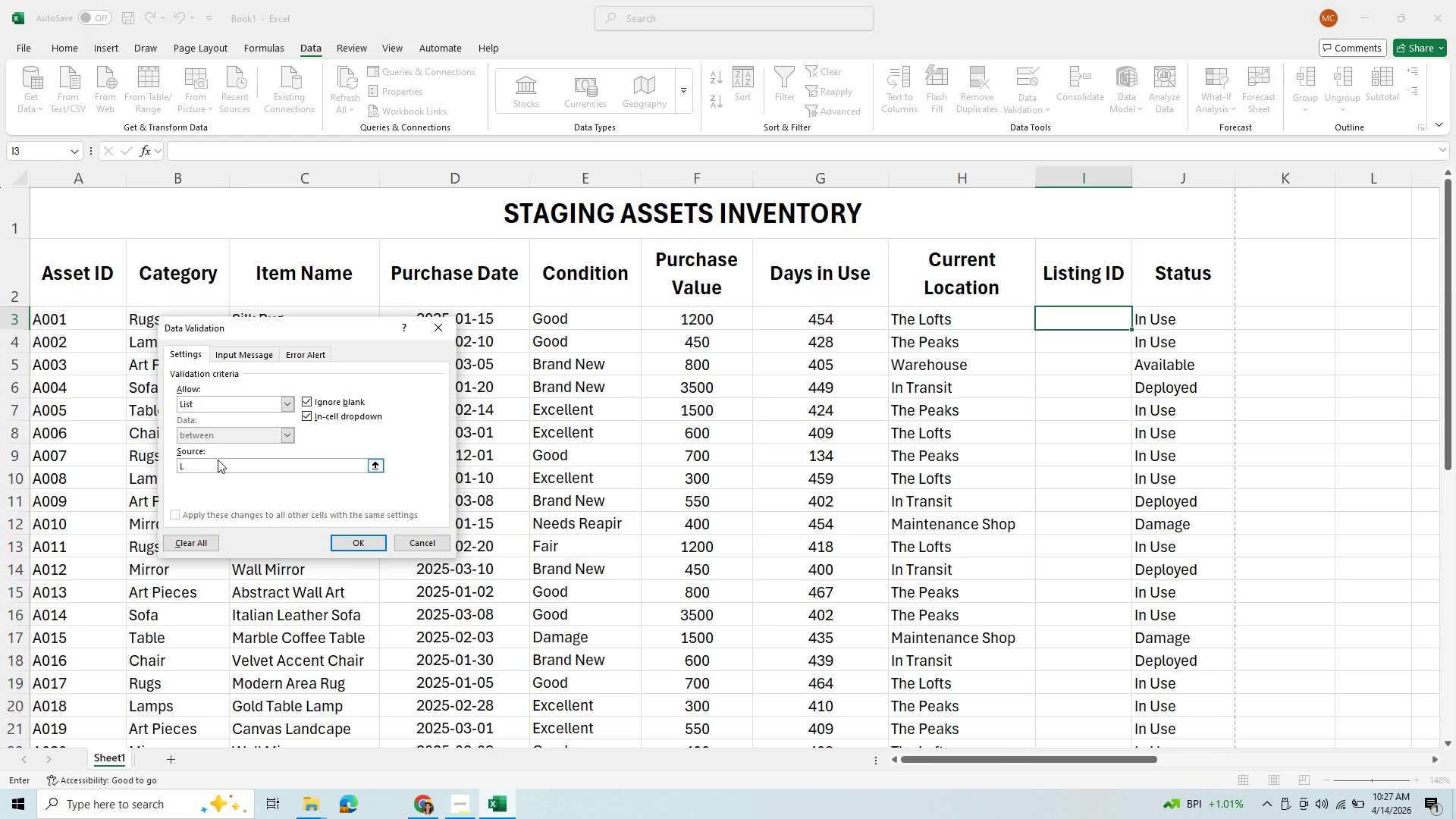 
type(OO)
key(Backspace)
key(Backspace)
type(001, L002, L003, L004,L00)
key(Backspace)
key(Backspace)
key(Backspace)
type( L005, L006, L007, L008, L008, L00)
key(Backspace)
key(Backspace)
key(Backspace)
key(Backspace)
key(Backspace)
key(Backspace)
type(9, L010, N/A)
 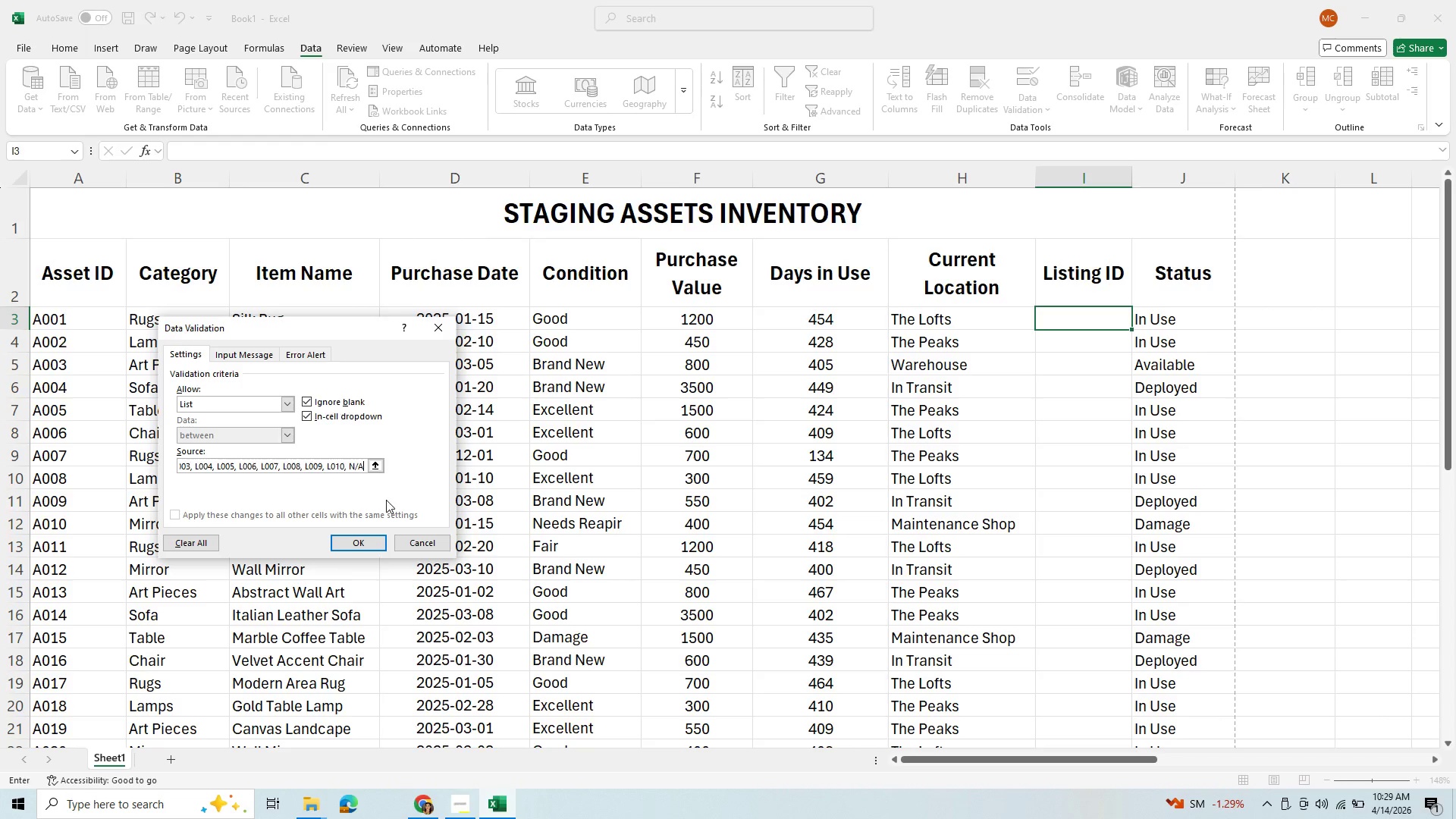 
wait(8.38)
 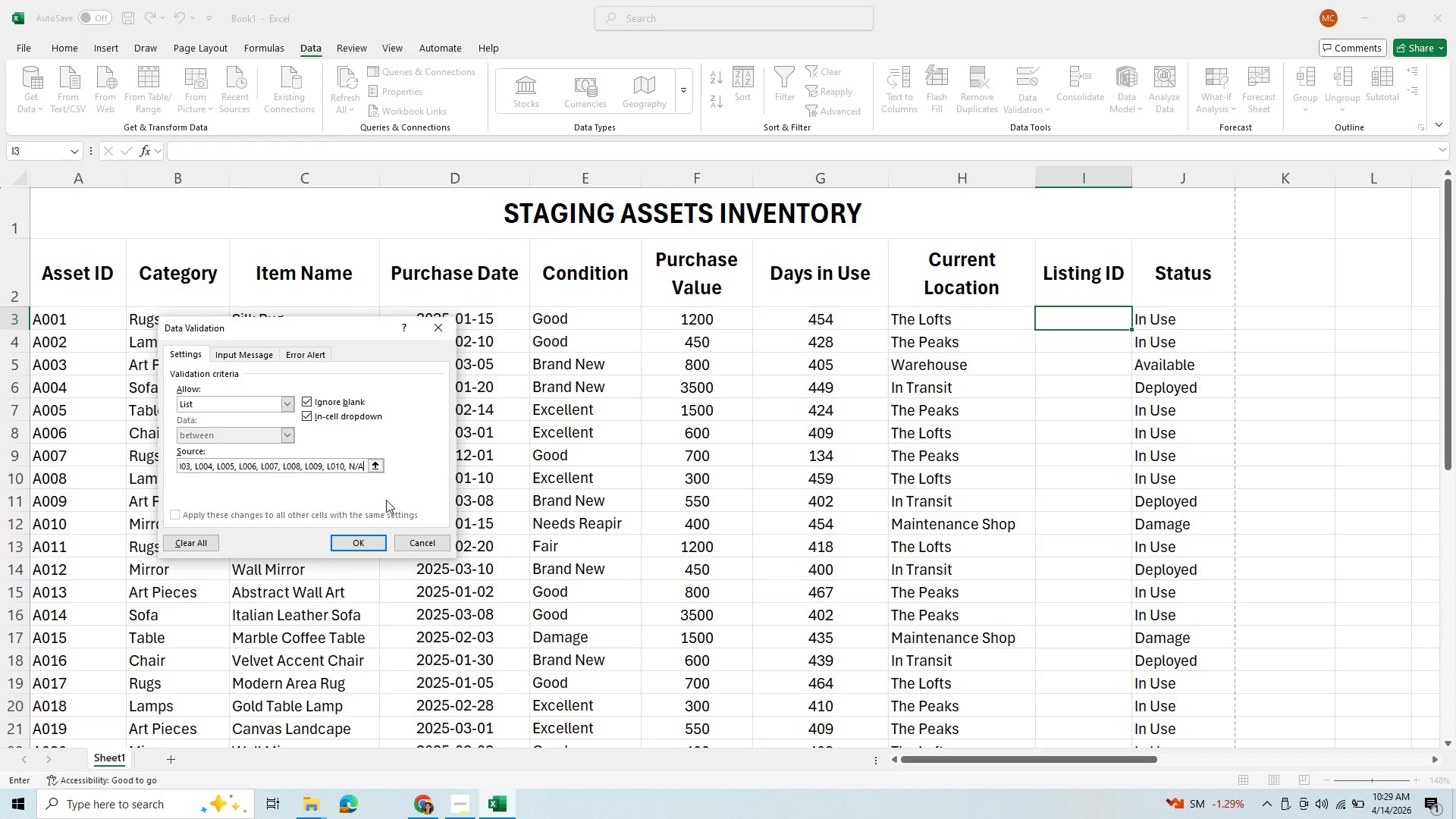 
left_click([358, 544])
 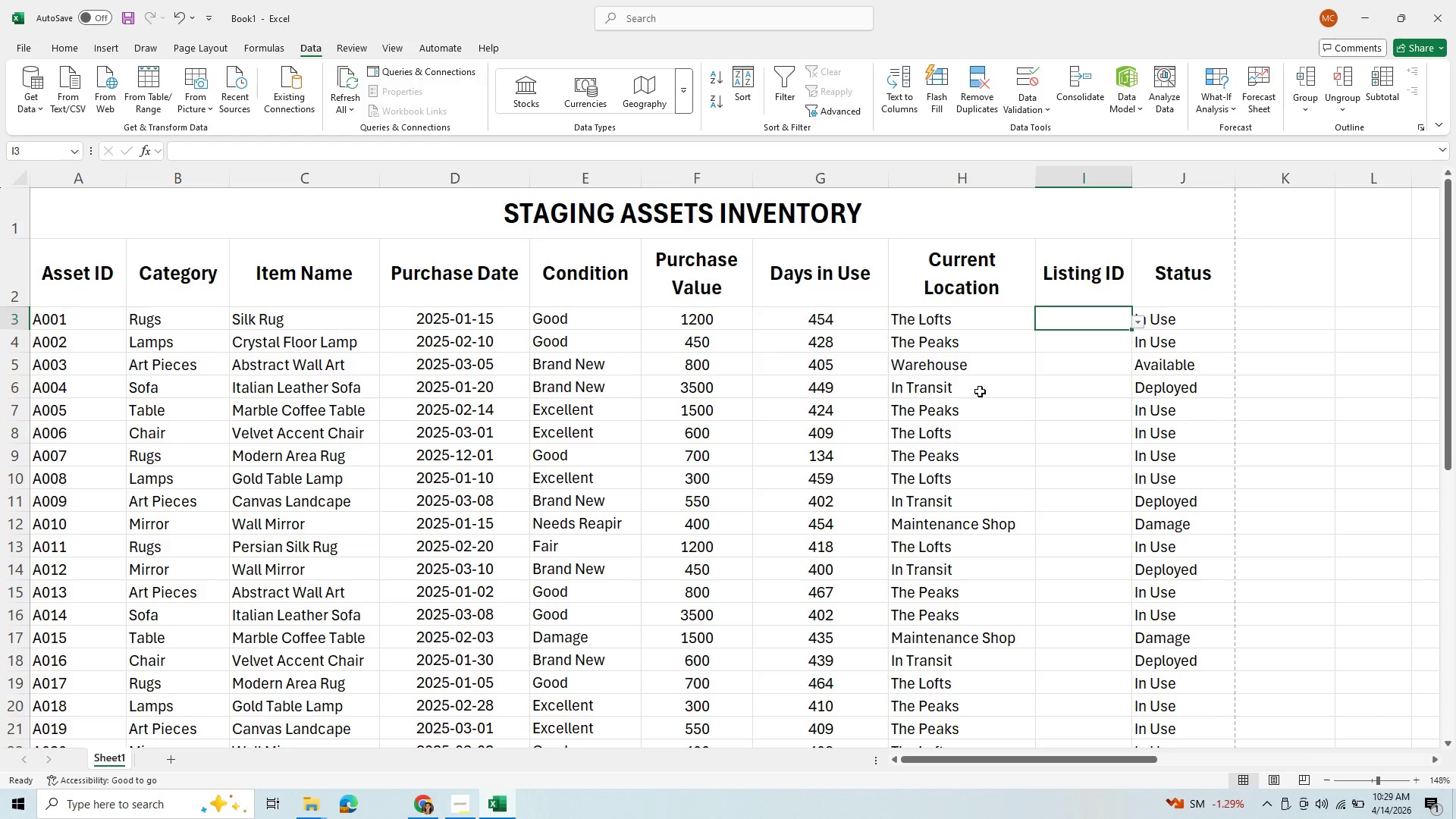 
key(Control+C)
 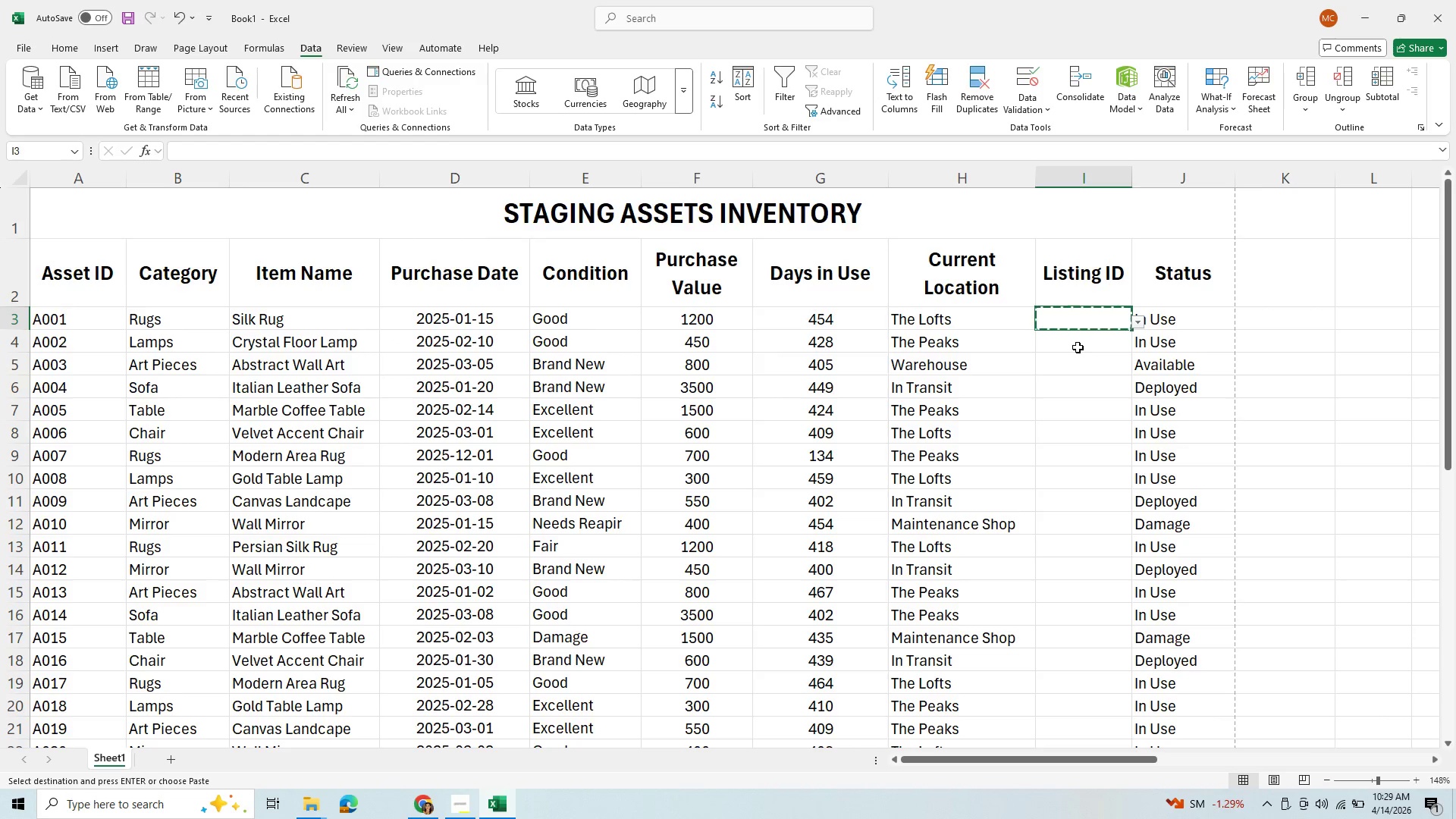 
left_click([1078, 347])
 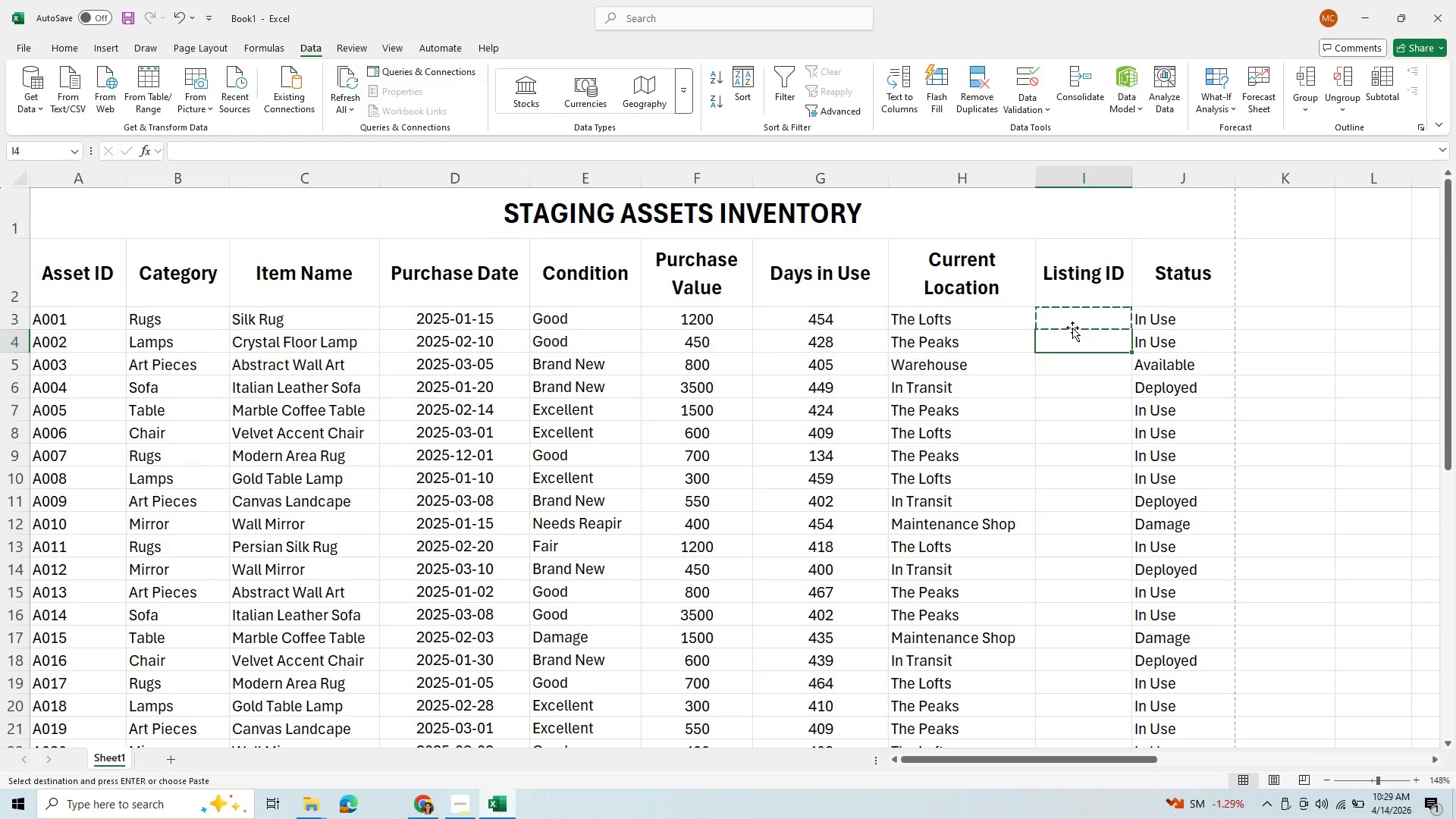 
left_click([1072, 323])
 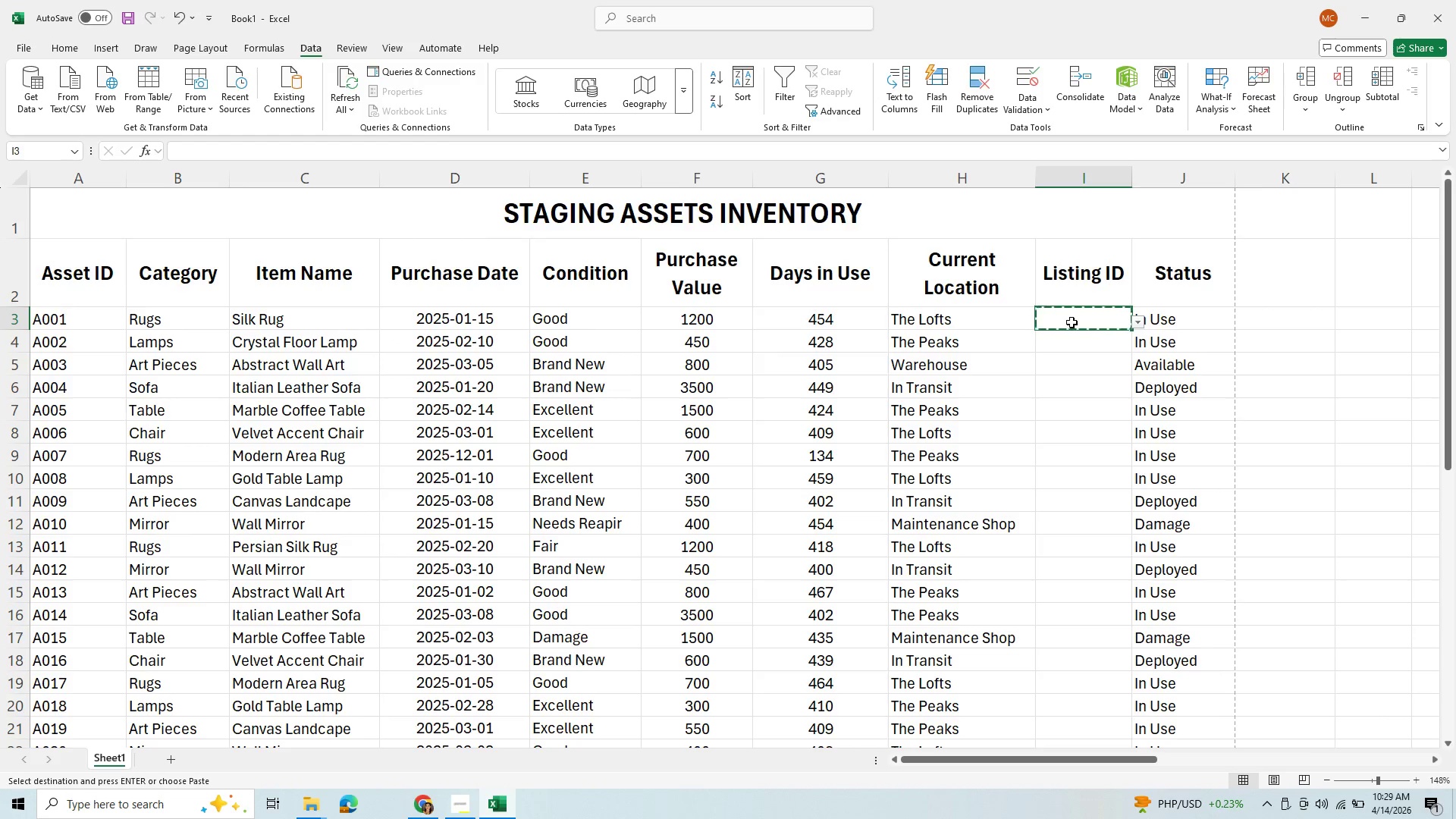 
hold_key(key=ArrowDown, duration=1.52)
 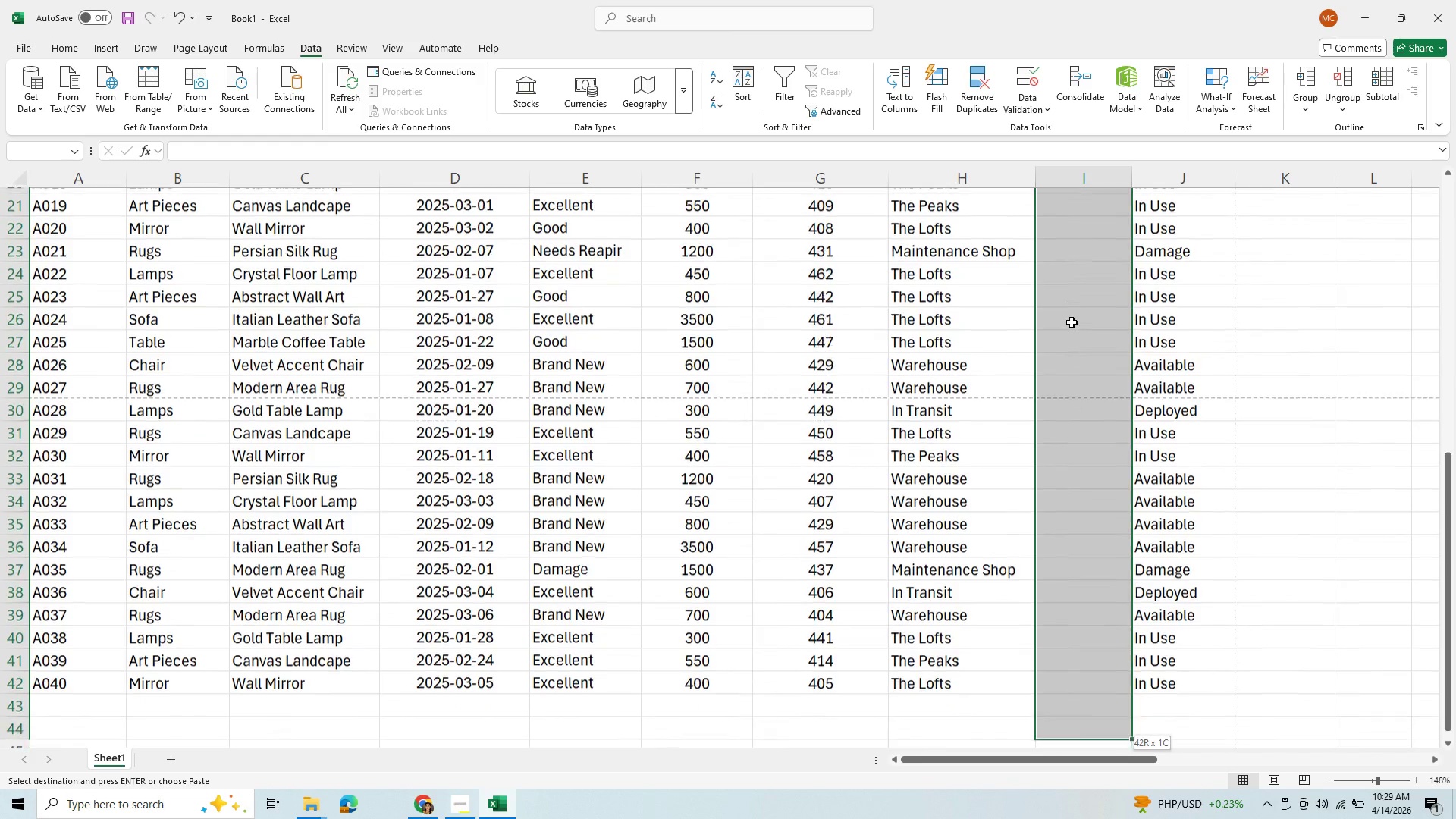 
key(Shift+ArrowDown)
 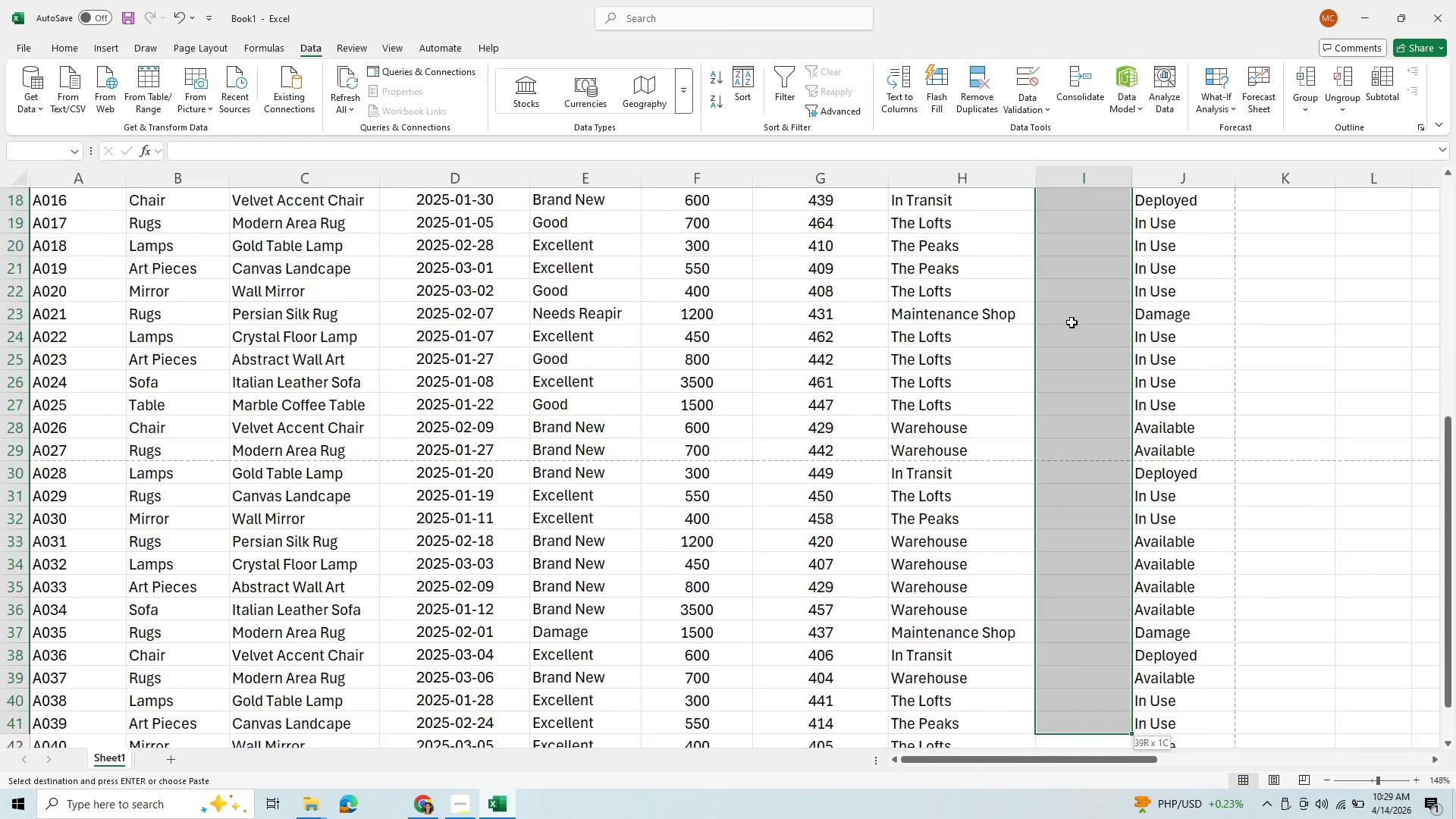 
key(Shift+ArrowDown)
 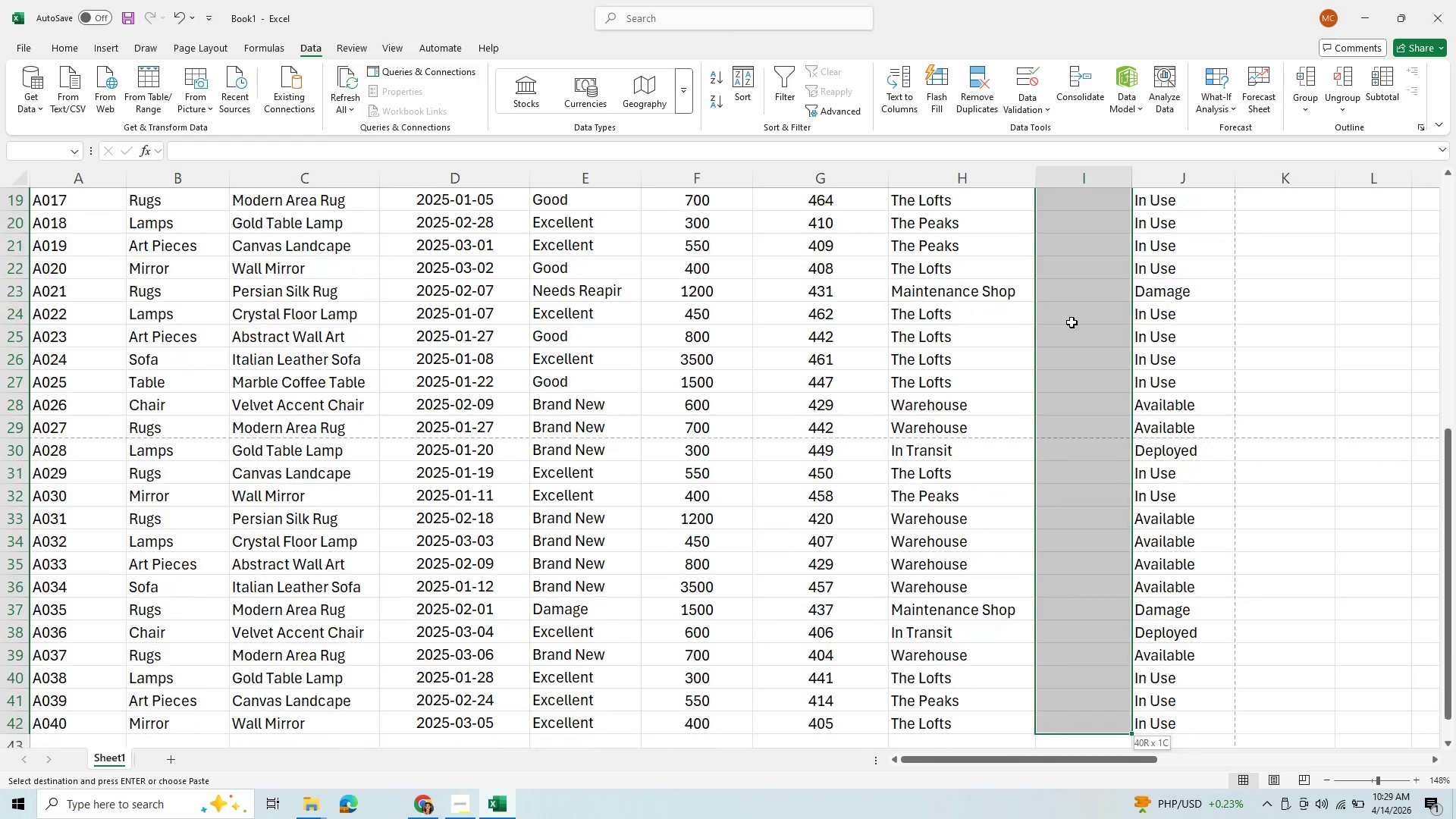 
key(Shift+ArrowDown)
 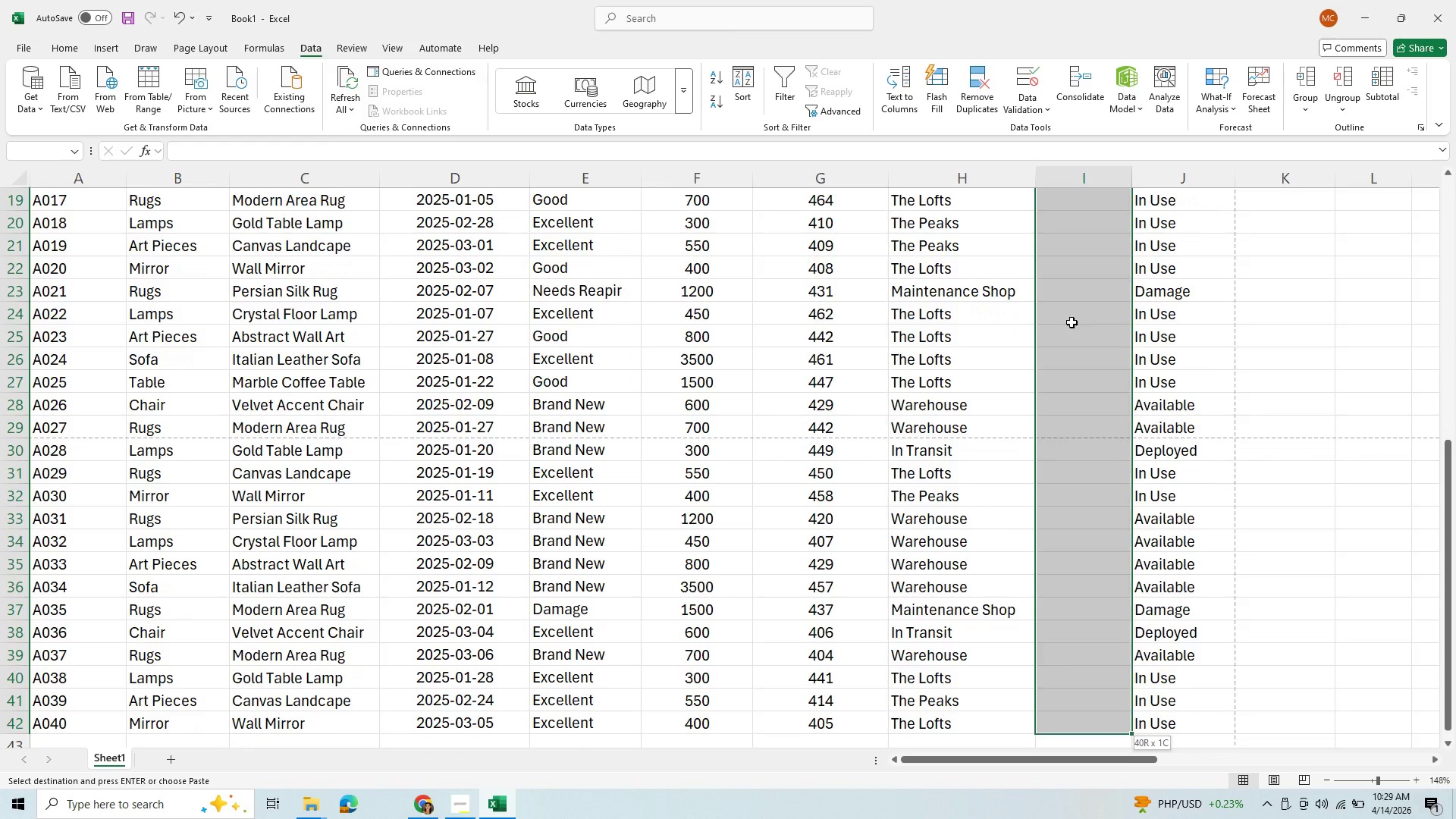 
key(Shift+ArrowDown)
 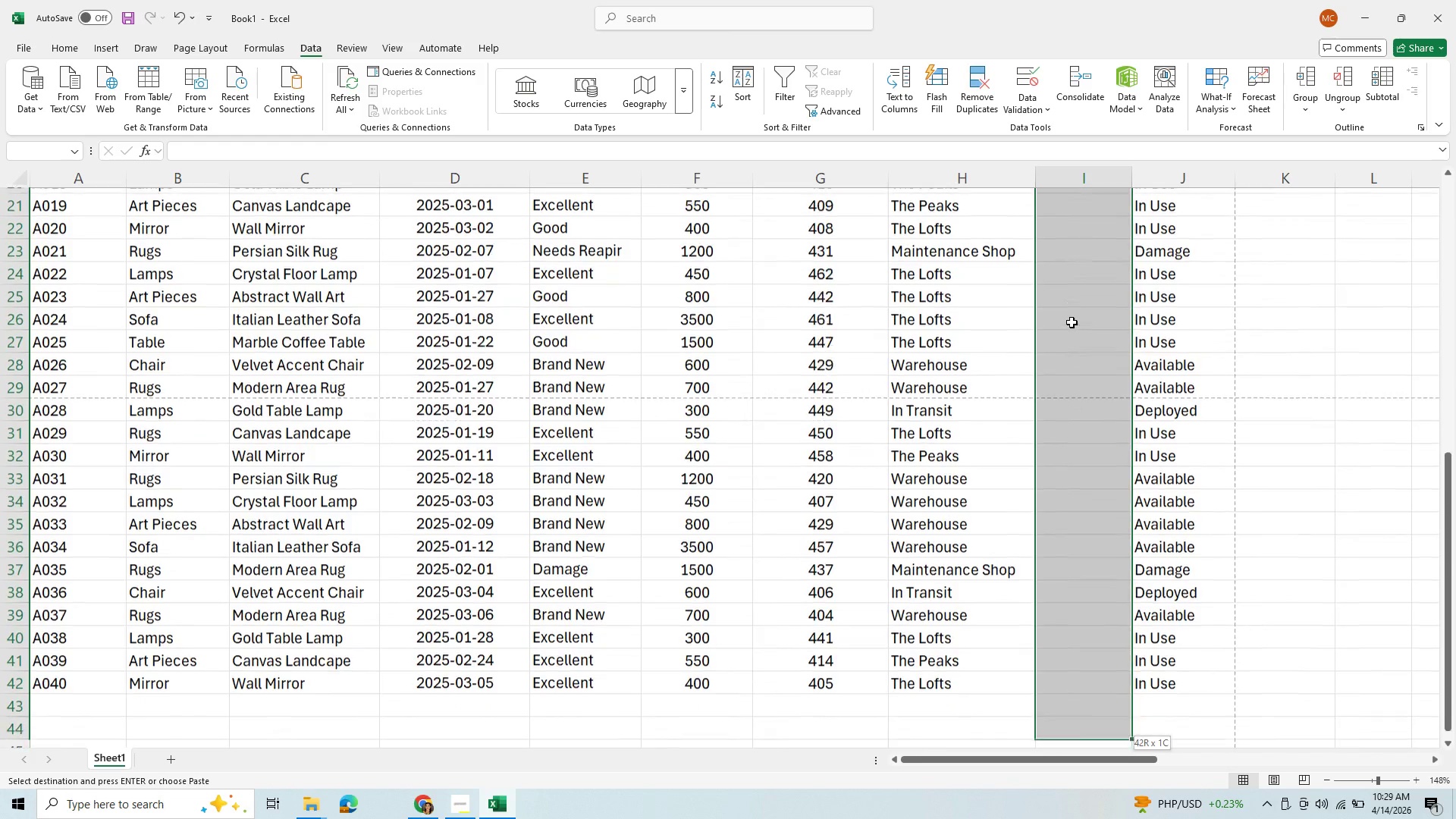 
key(Shift+ArrowDown)
 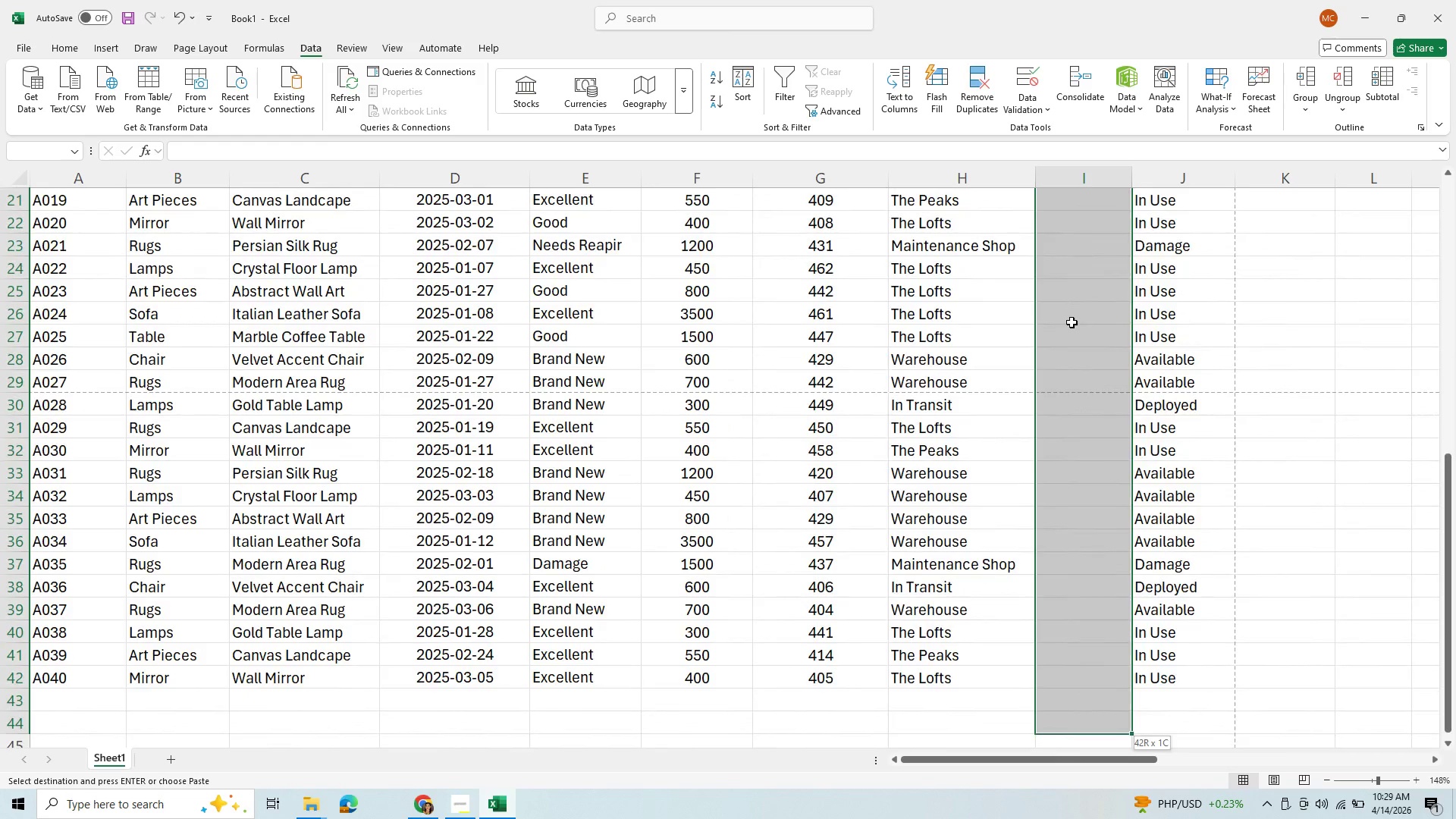 
key(Shift+ArrowUp)
 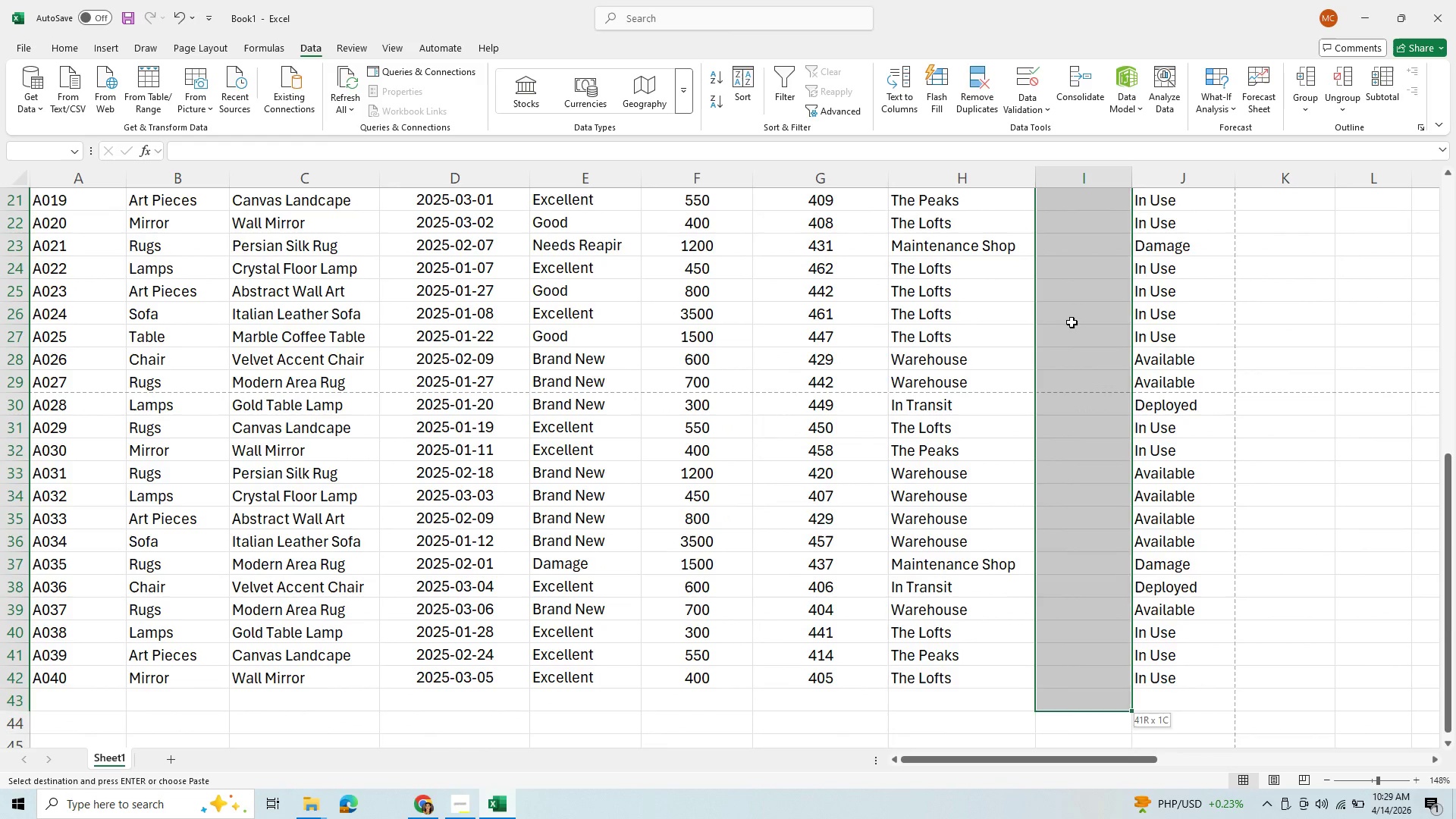 
key(Shift+ArrowUp)
 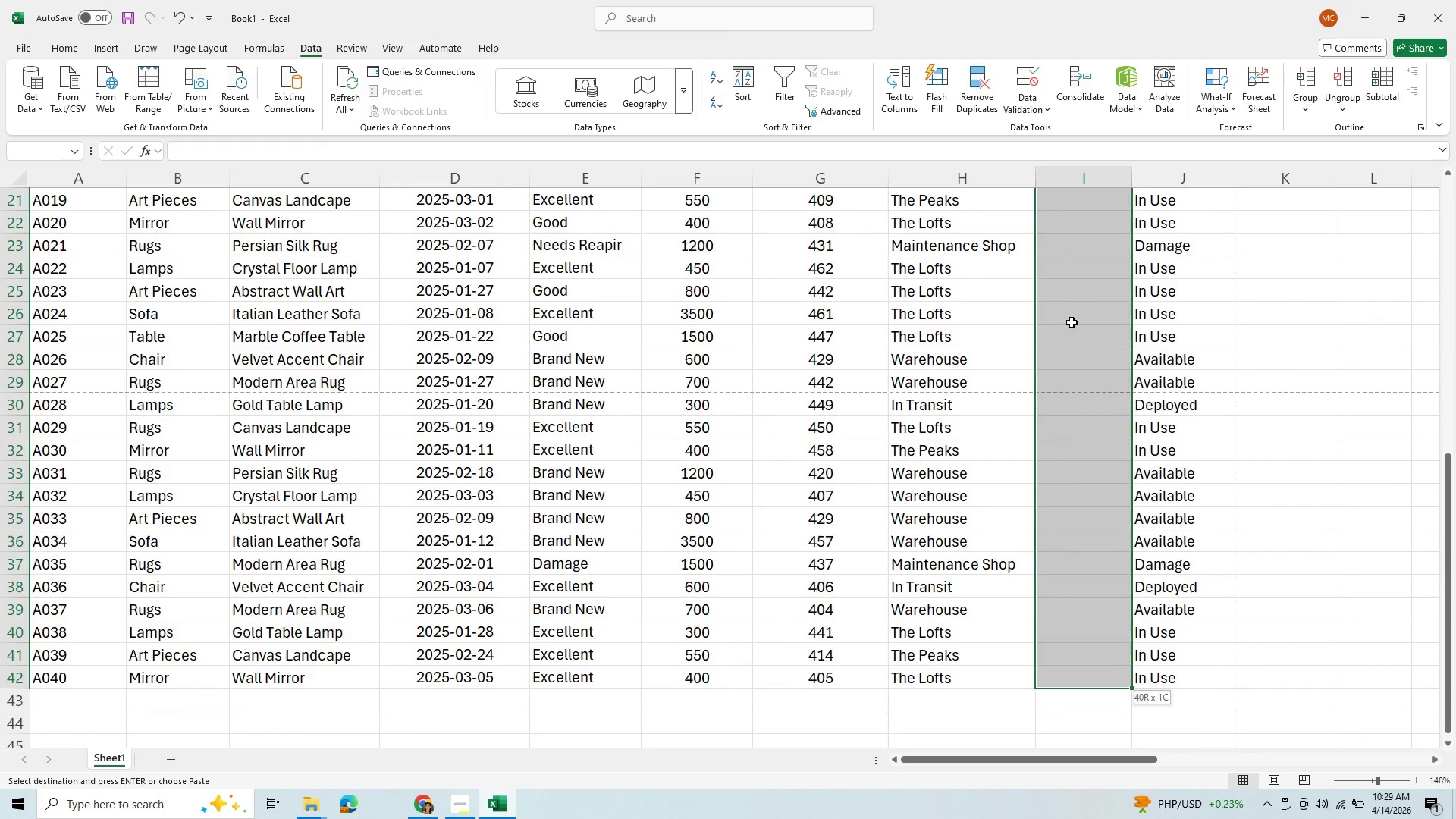 
hold_key(key=ControlLeft, duration=0.86)
 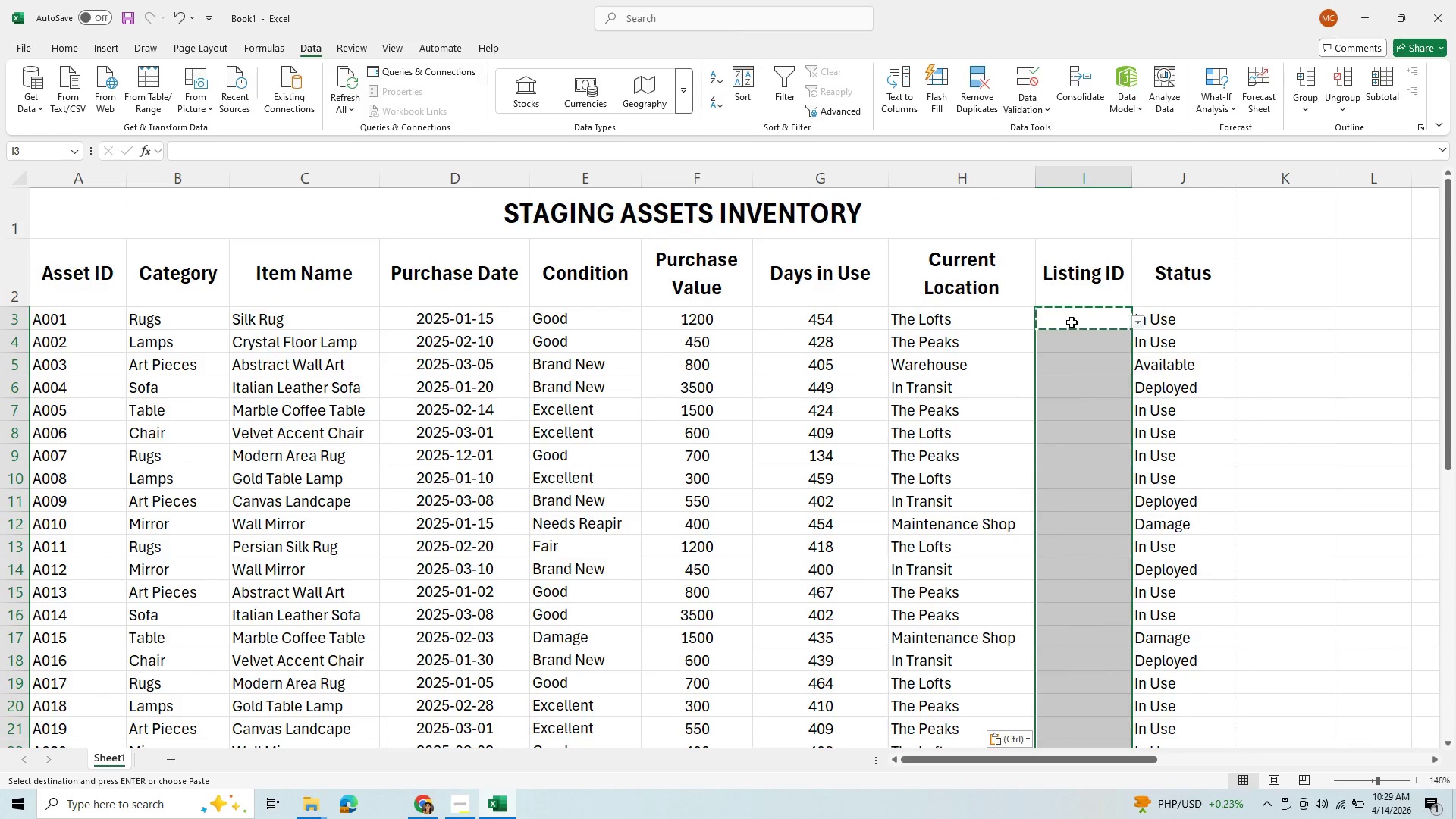 
hold_key(key=V, duration=0.41)
 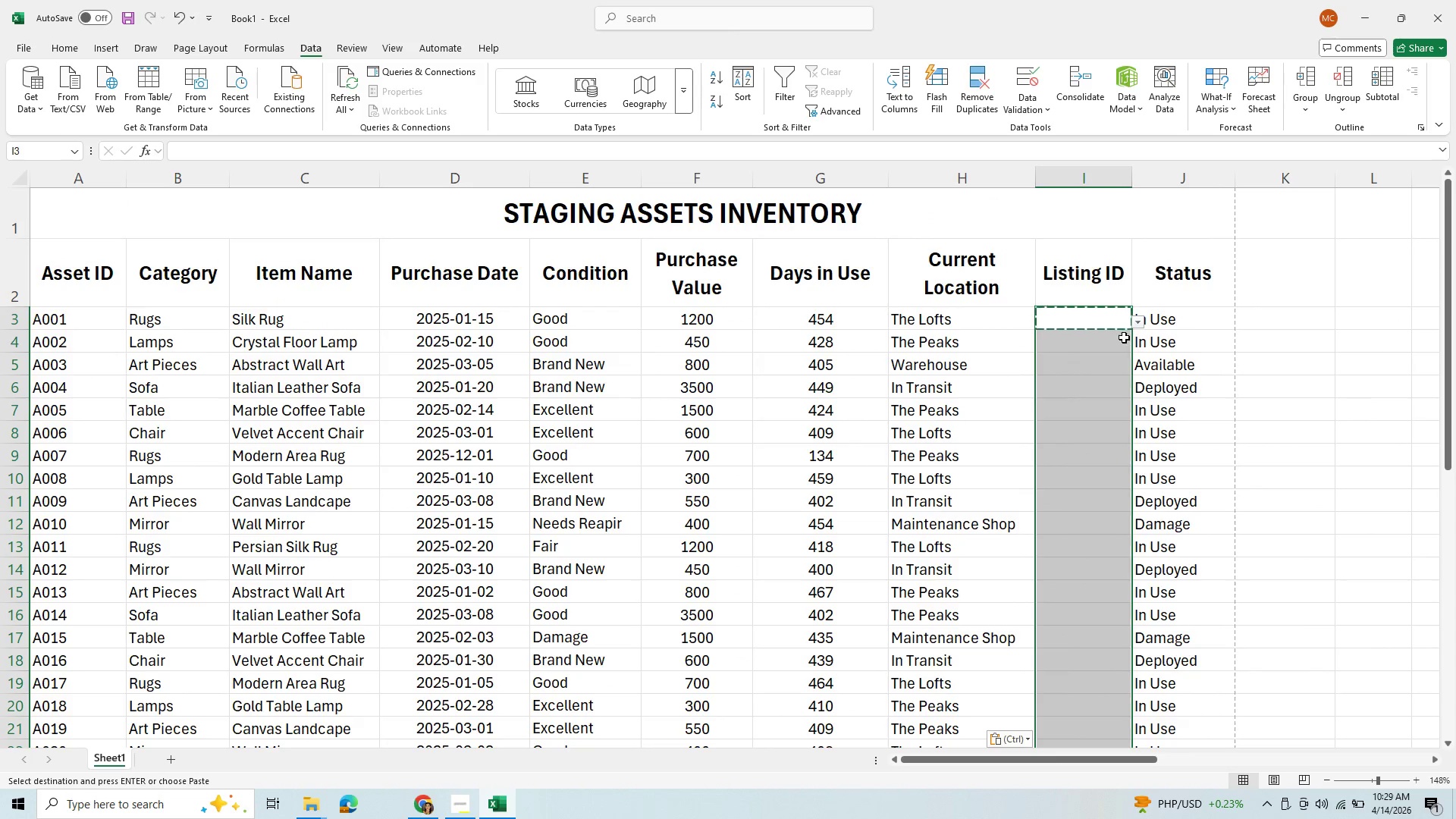 
left_click([1123, 338])
 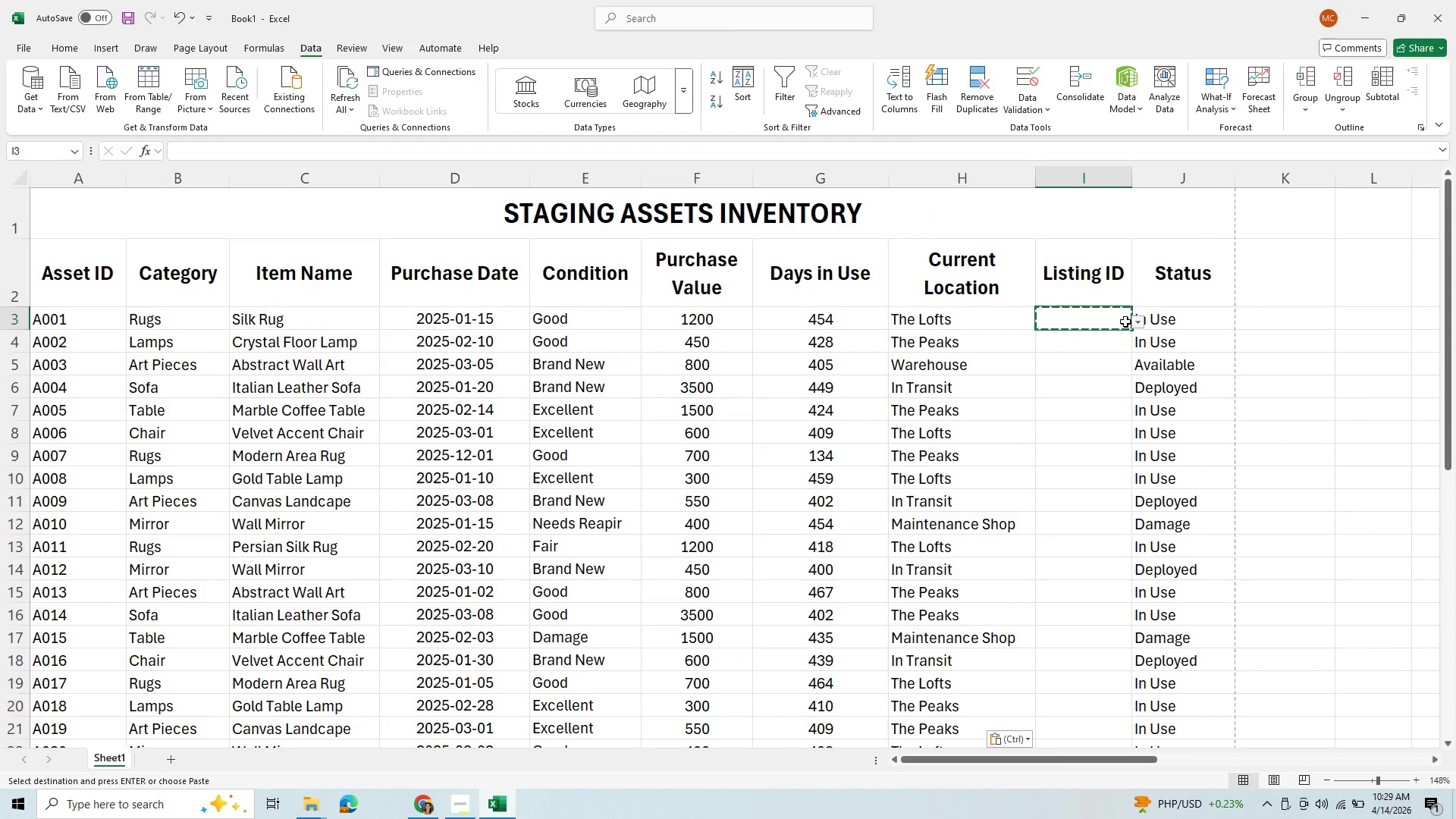 
left_click([1136, 322])
 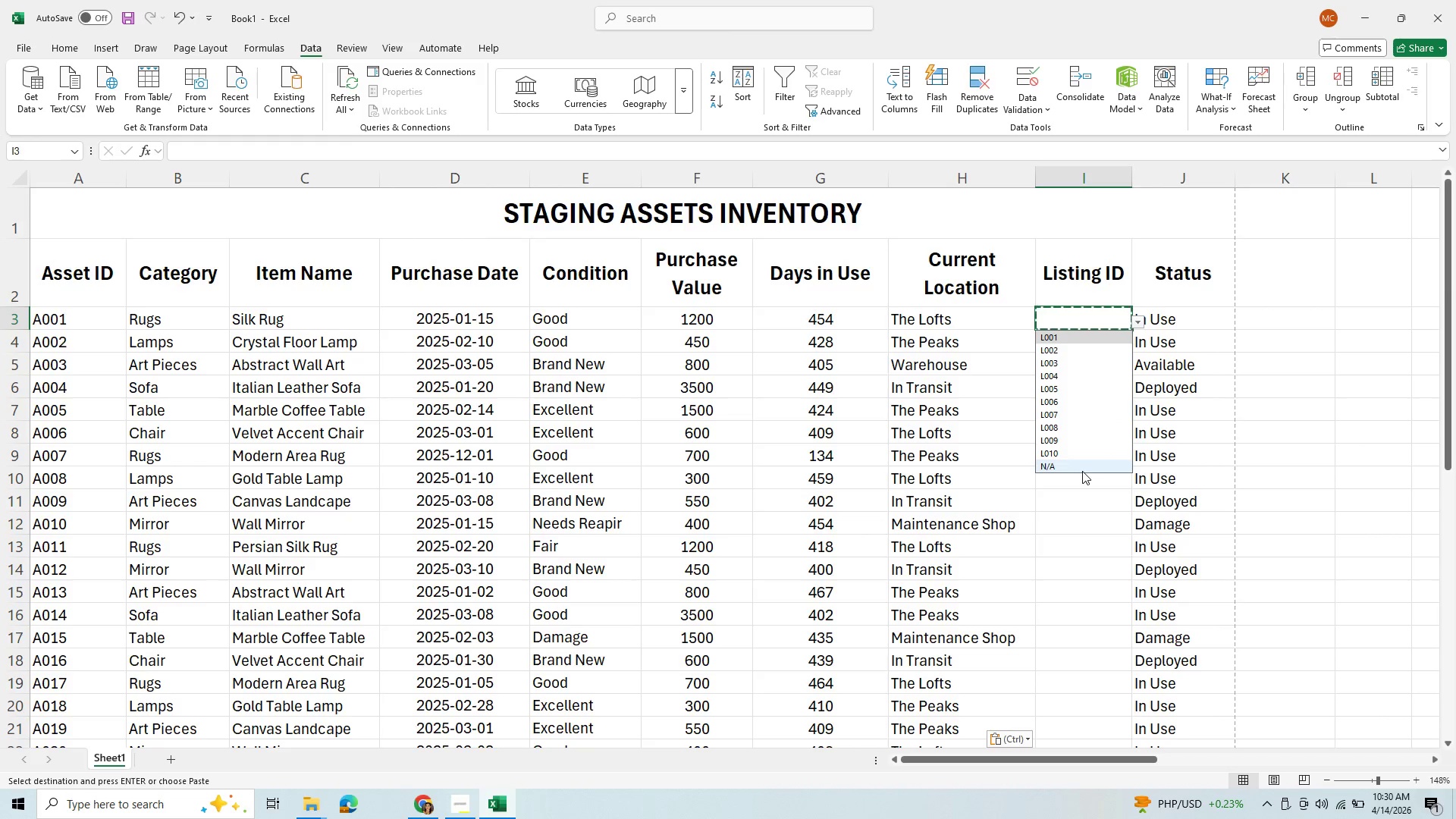 
wait(55.75)
 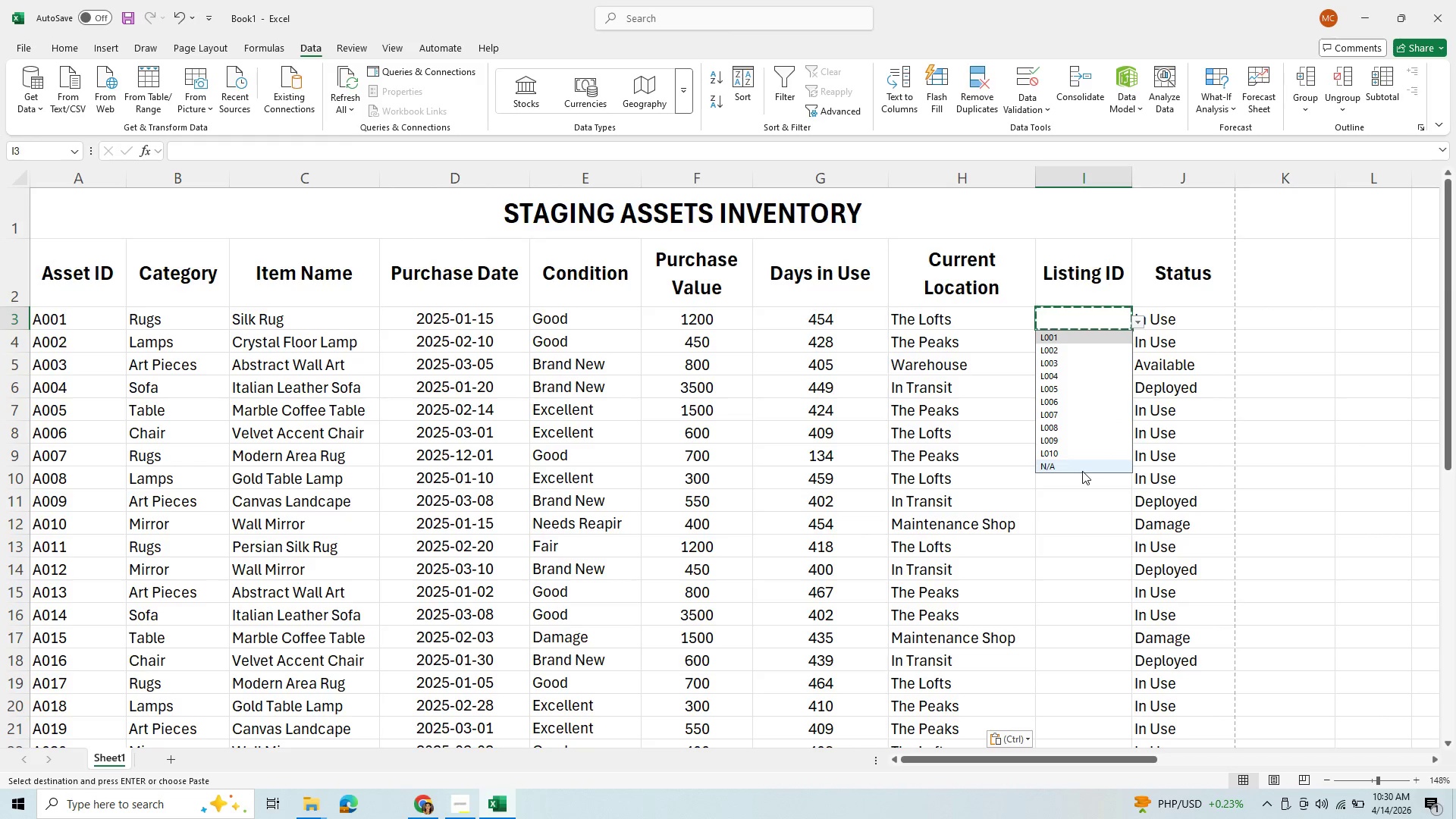 
left_click([655, 364])
 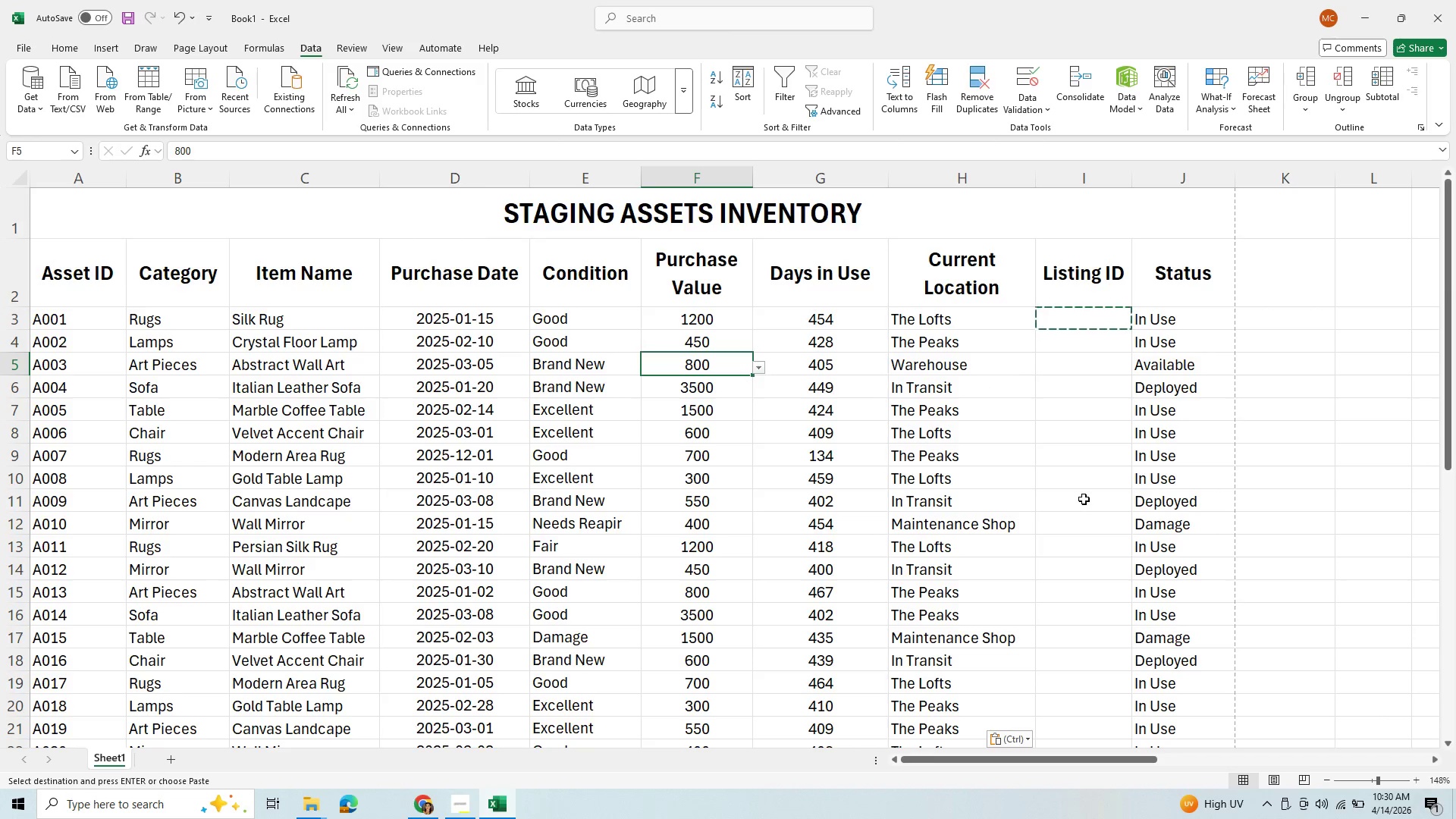 
wait(12.39)
 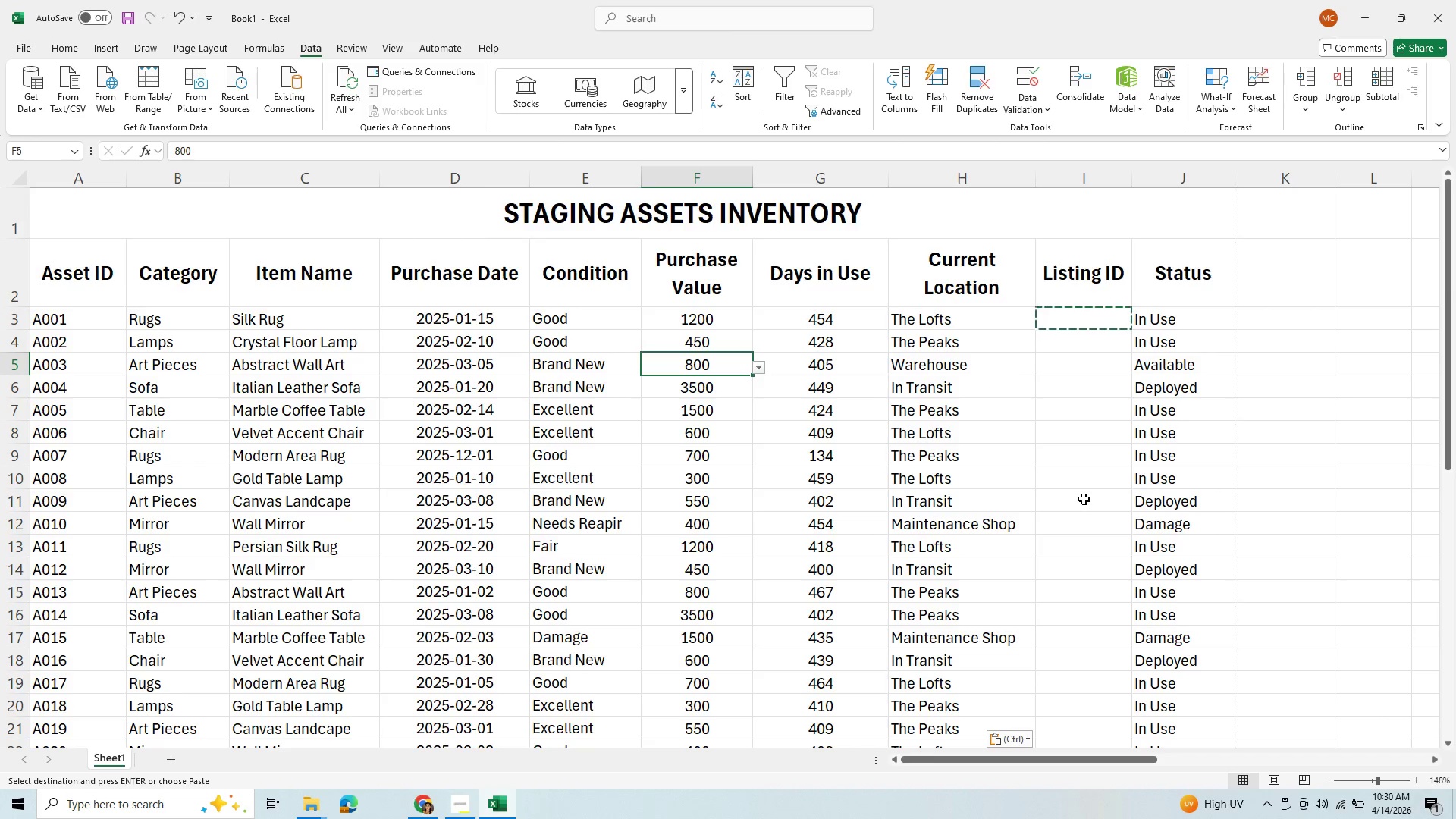 
left_click([947, 344])
 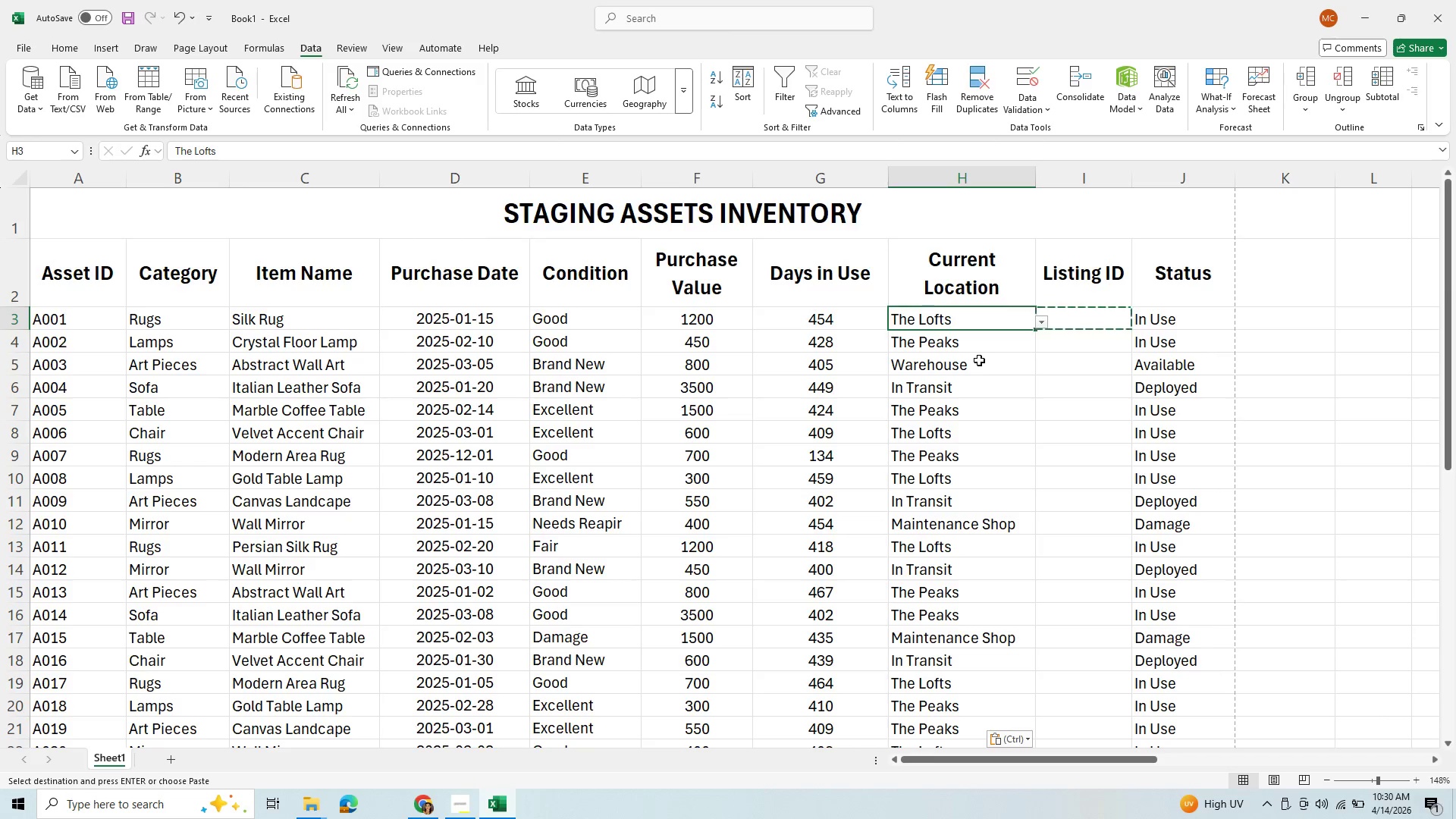 
wait(24.8)
 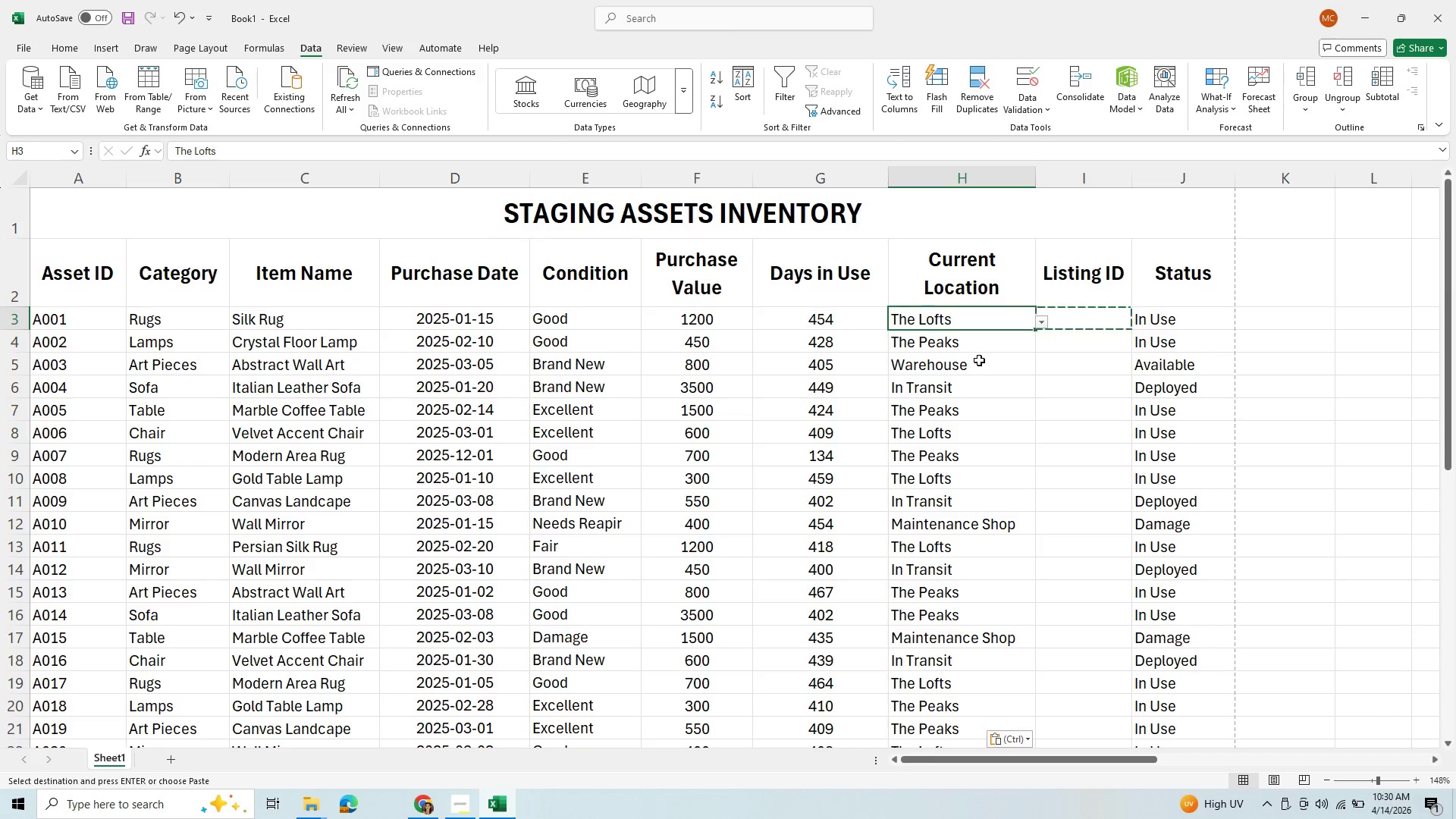 
left_click([1106, 321])
 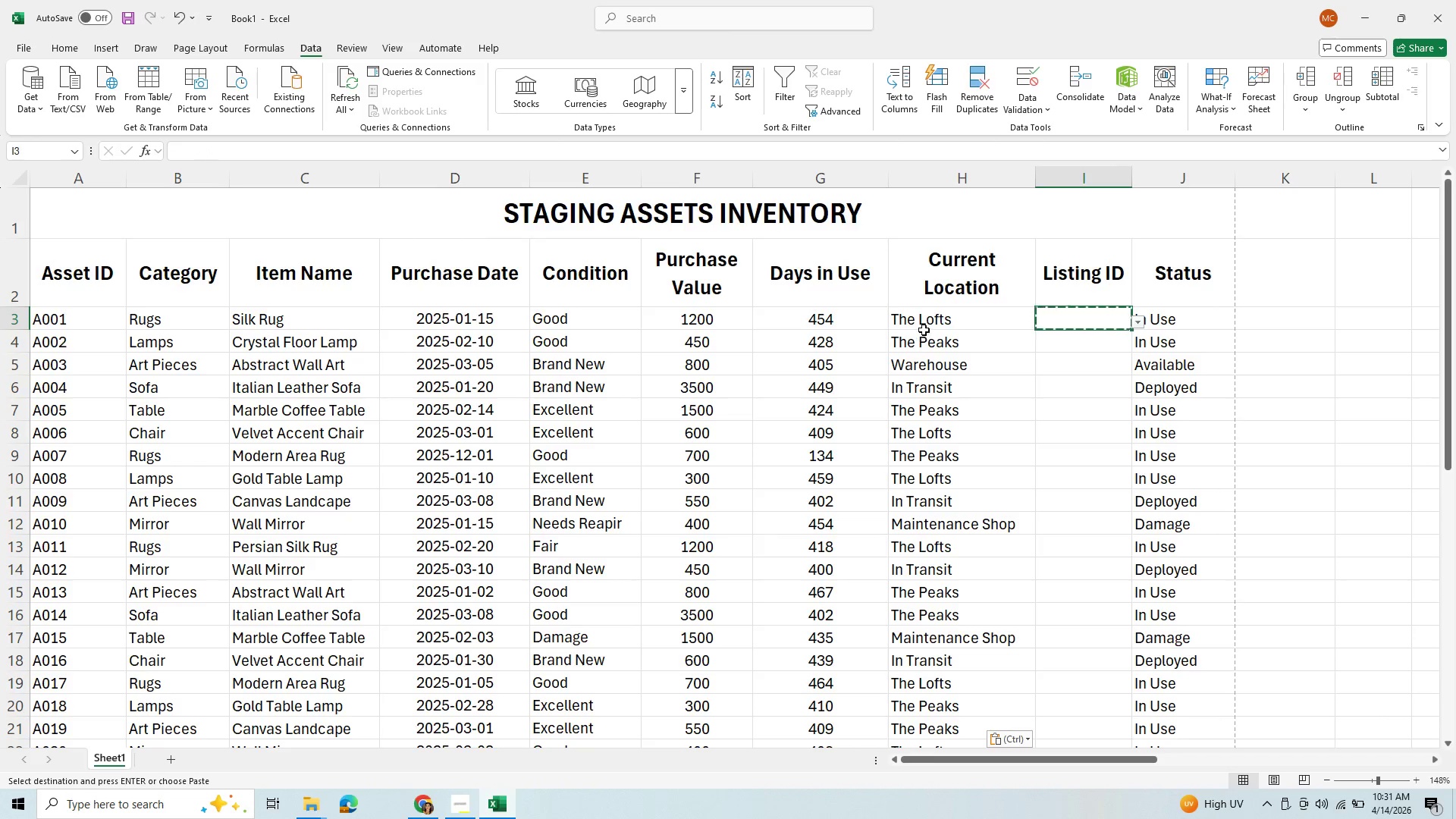 
left_click([929, 323])
 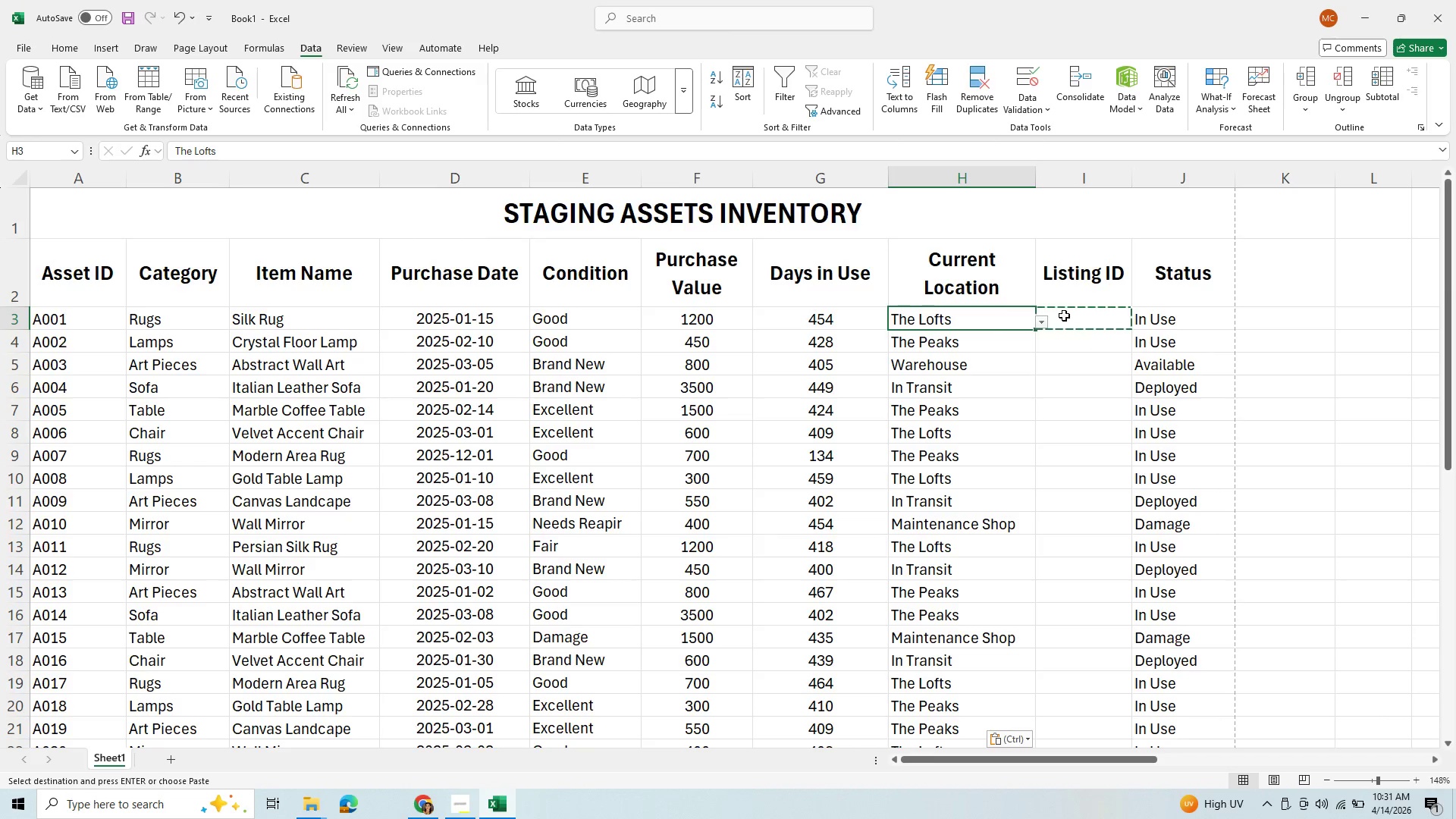 
left_click([1070, 319])
 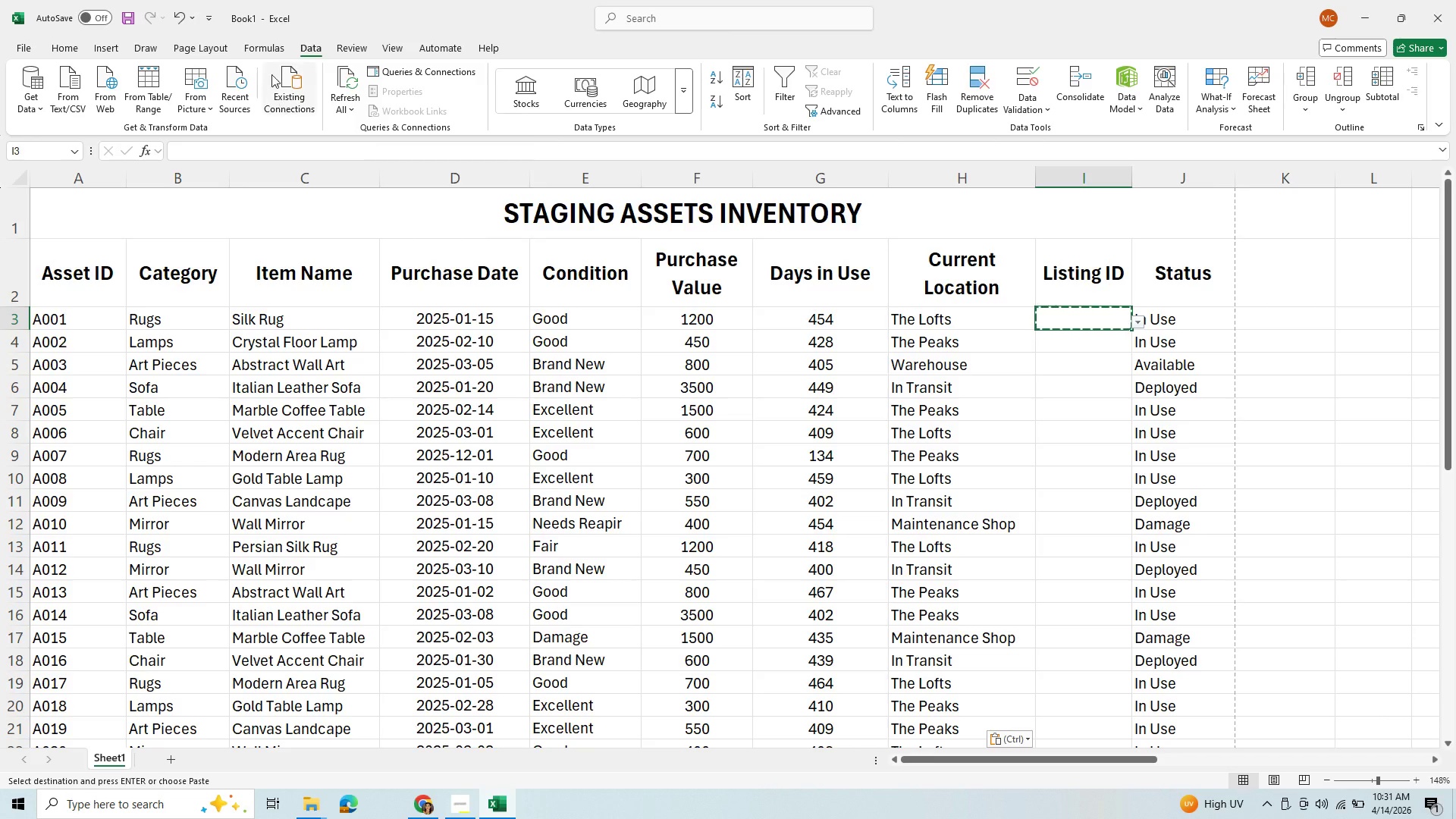 
left_click([309, 43])
 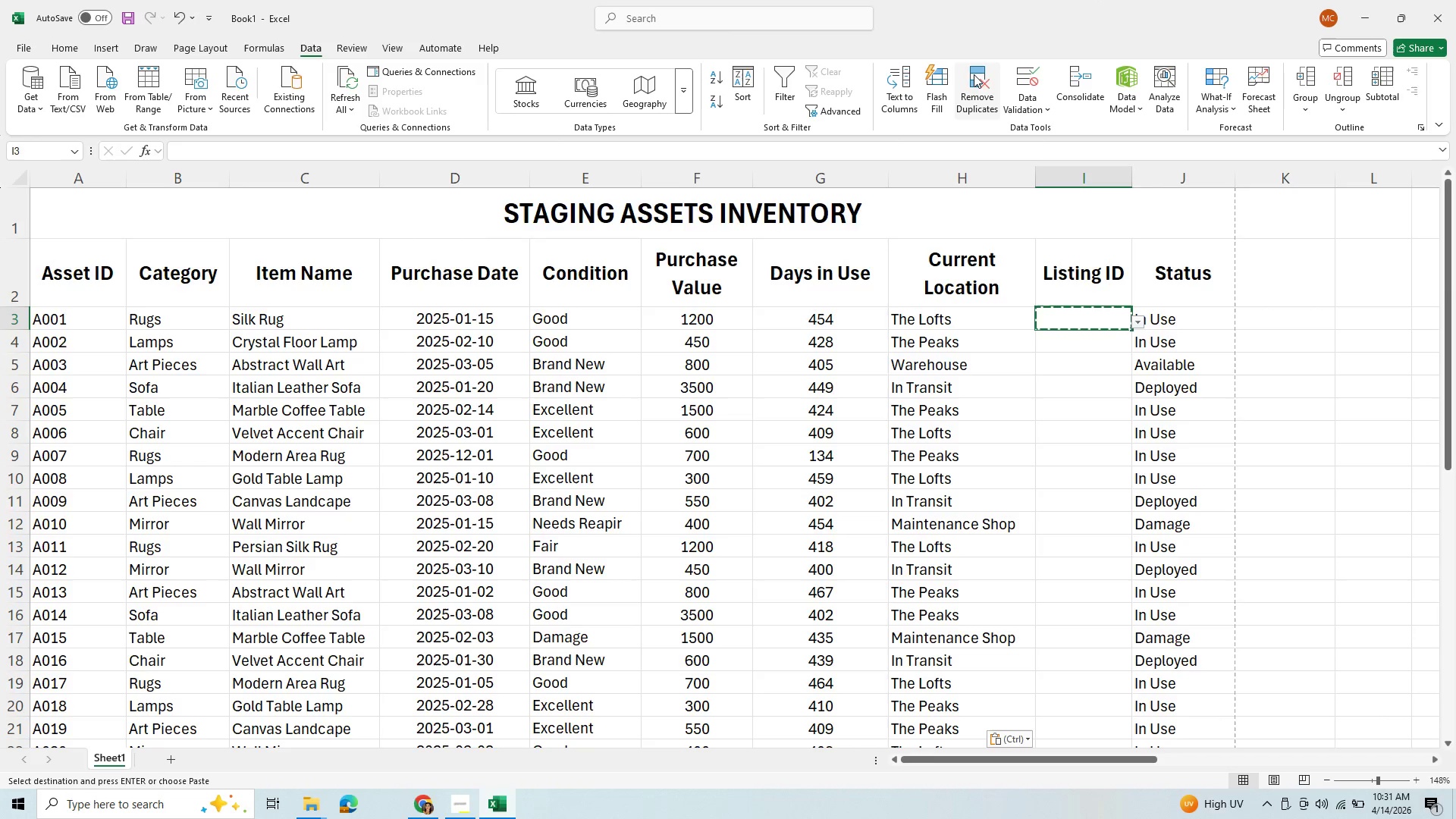 
wait(5.56)
 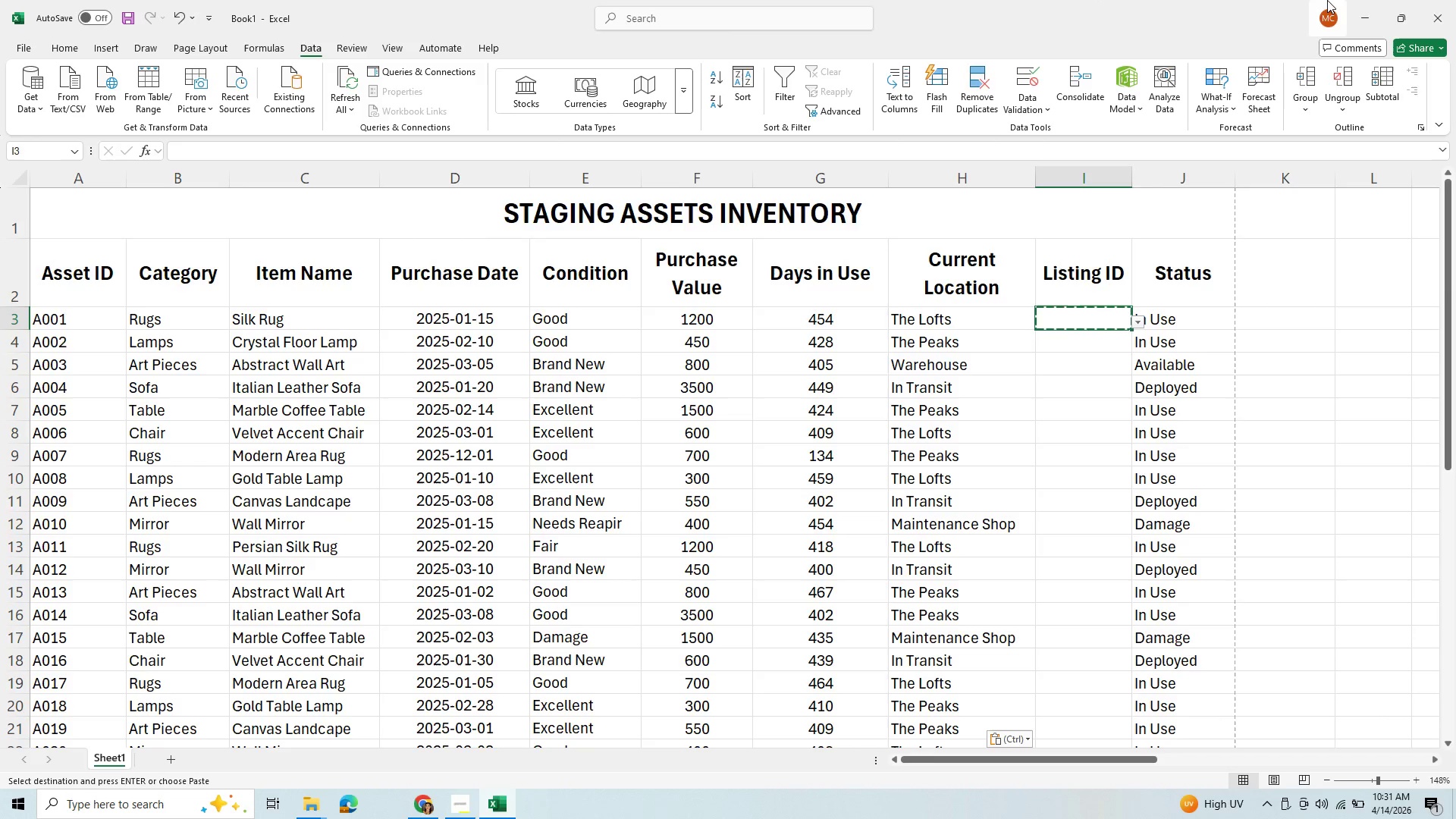 
left_click([1023, 73])
 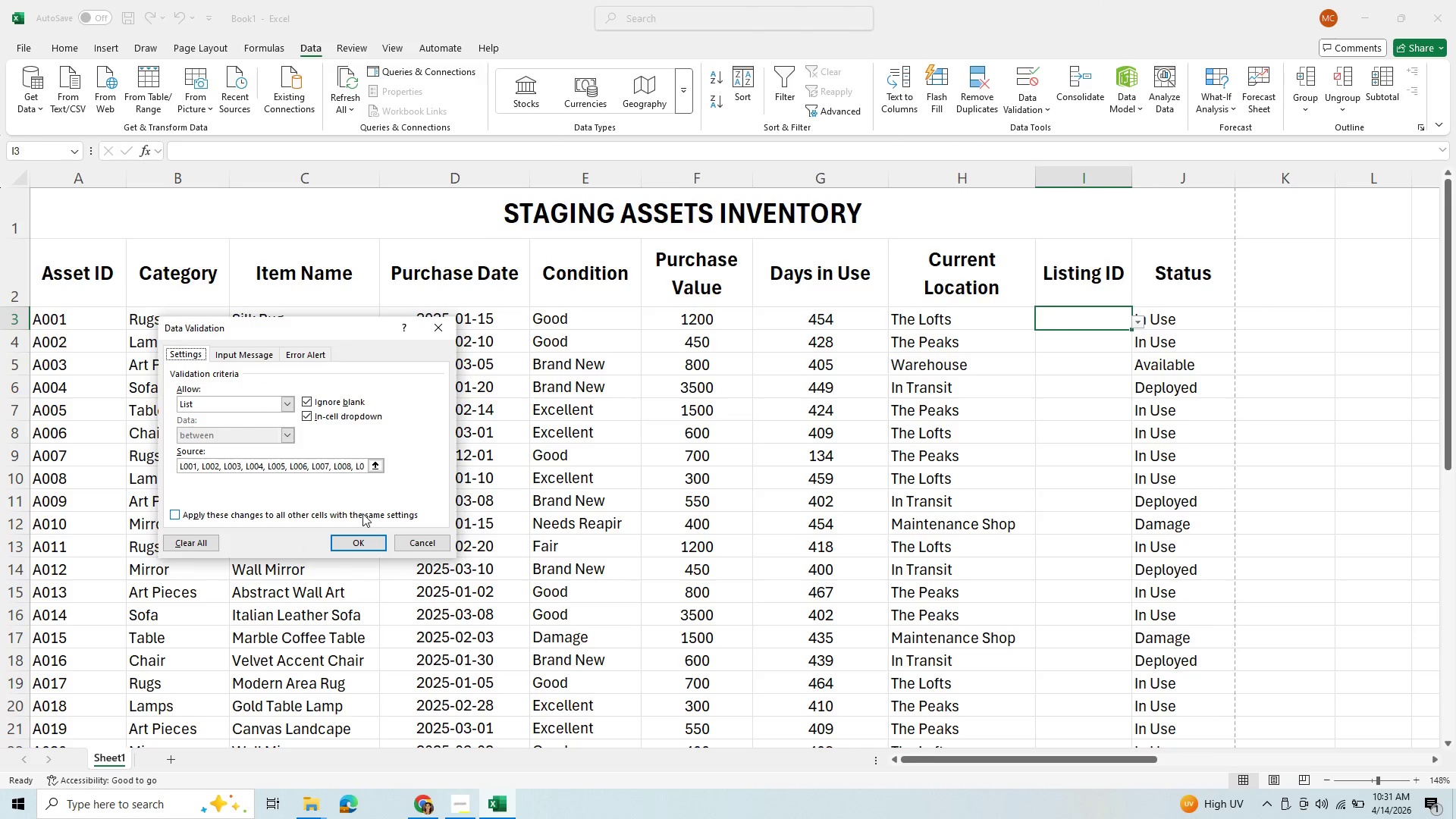 
mouse_move([334, 474])
 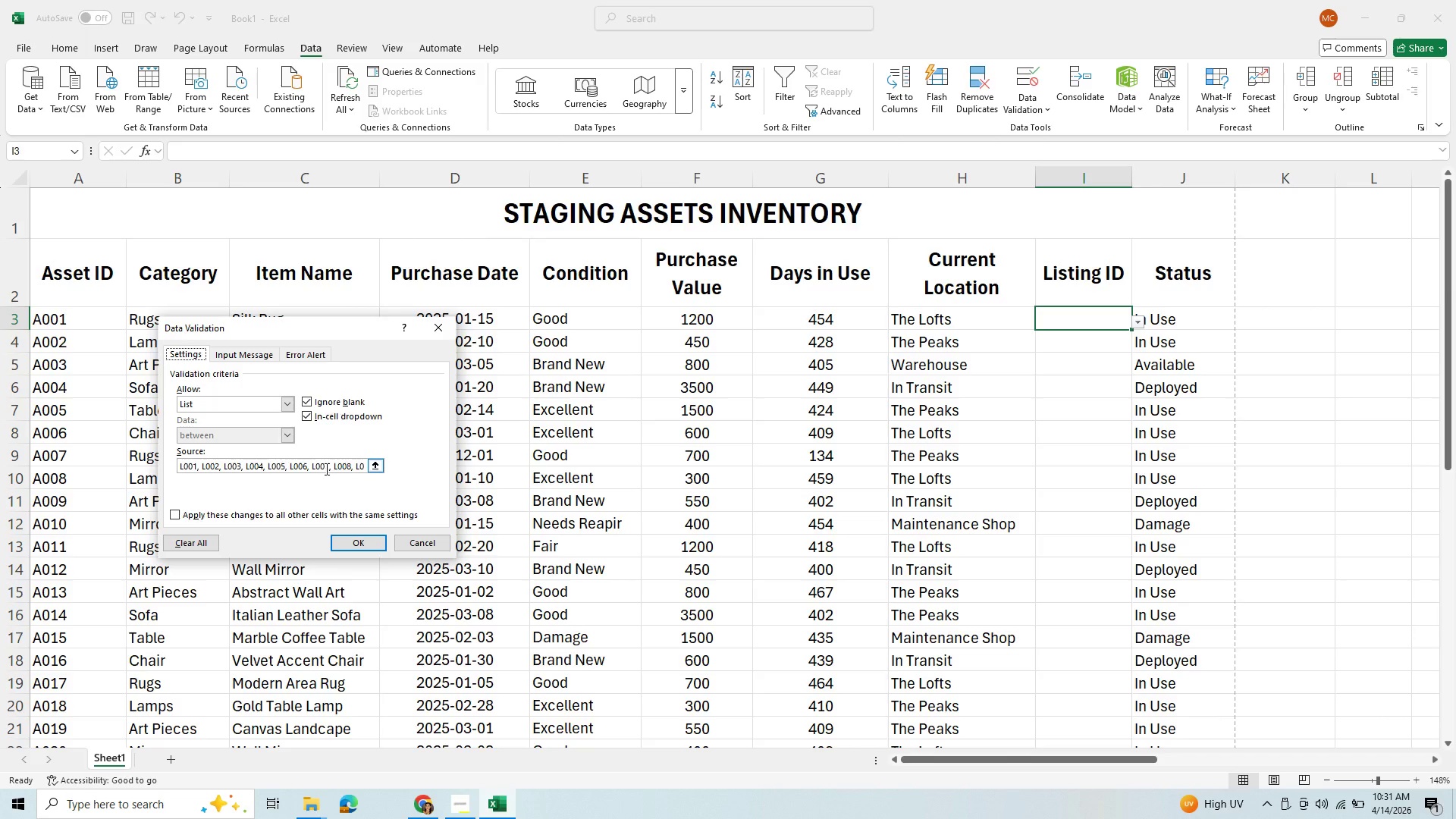 
wait(5.23)
 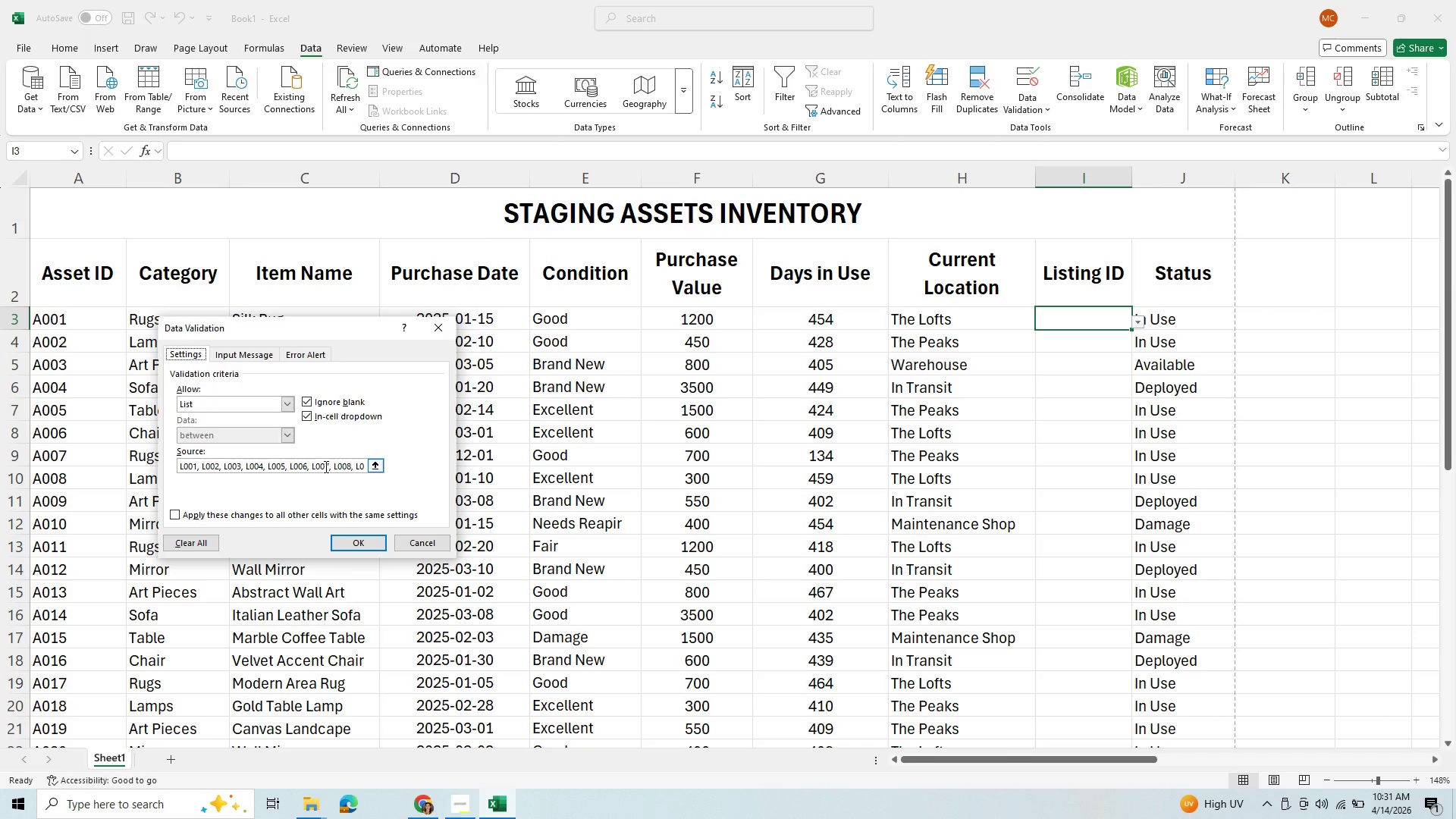 
left_click_drag(start_coordinate=[328, 465], to_coordinate=[374, 477])
 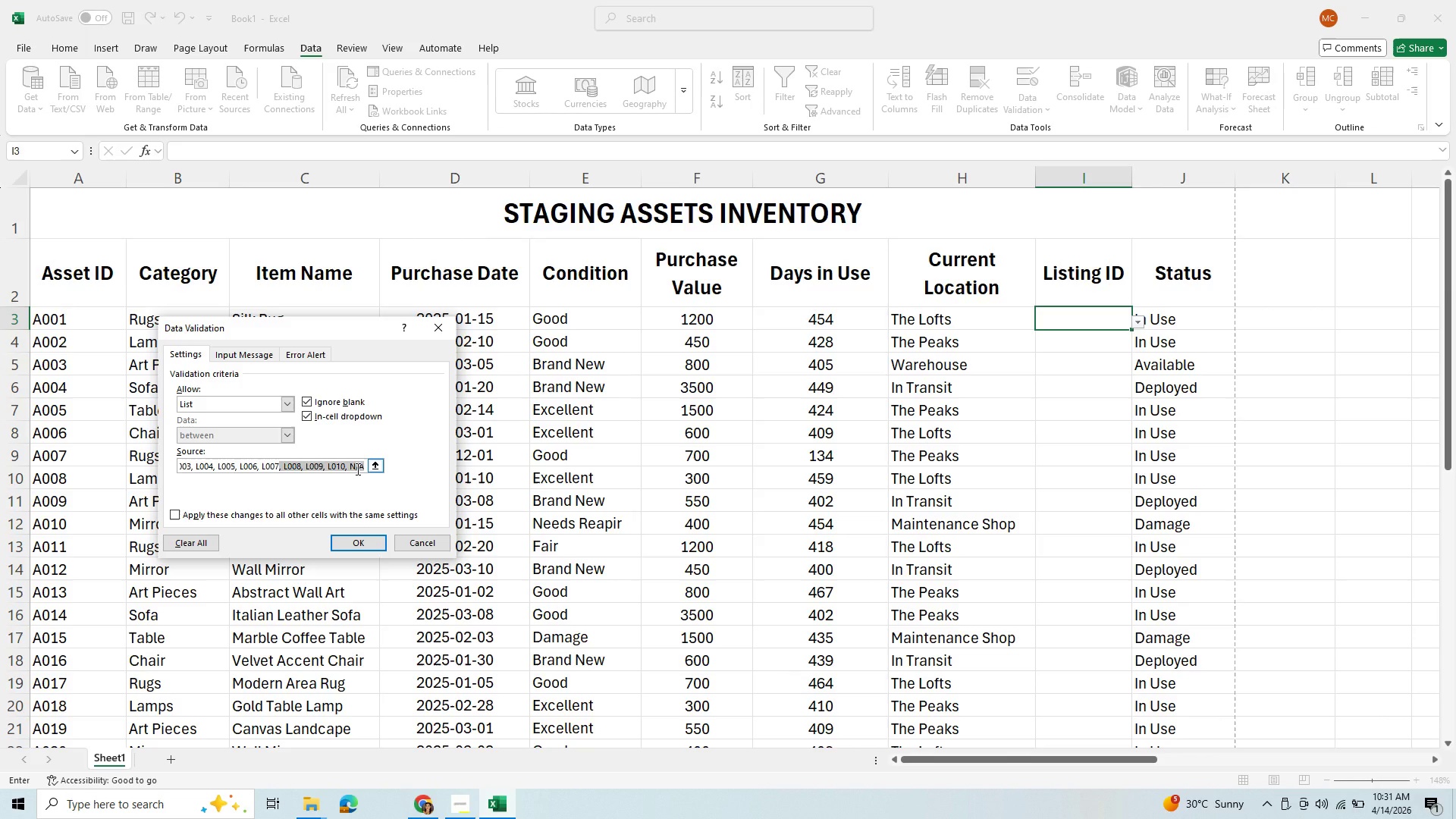 
key(Backspace)
 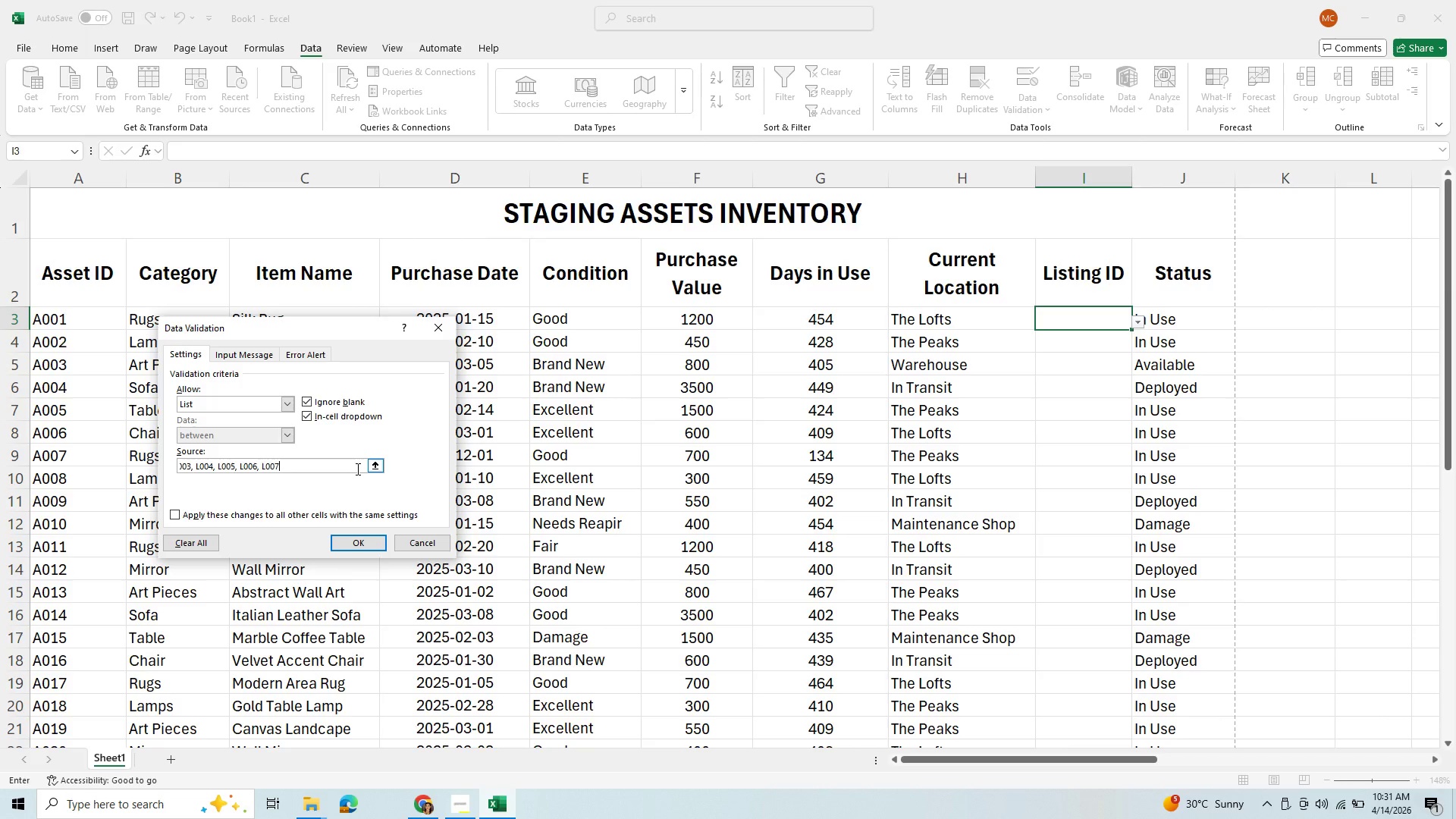 
key(Comma)
 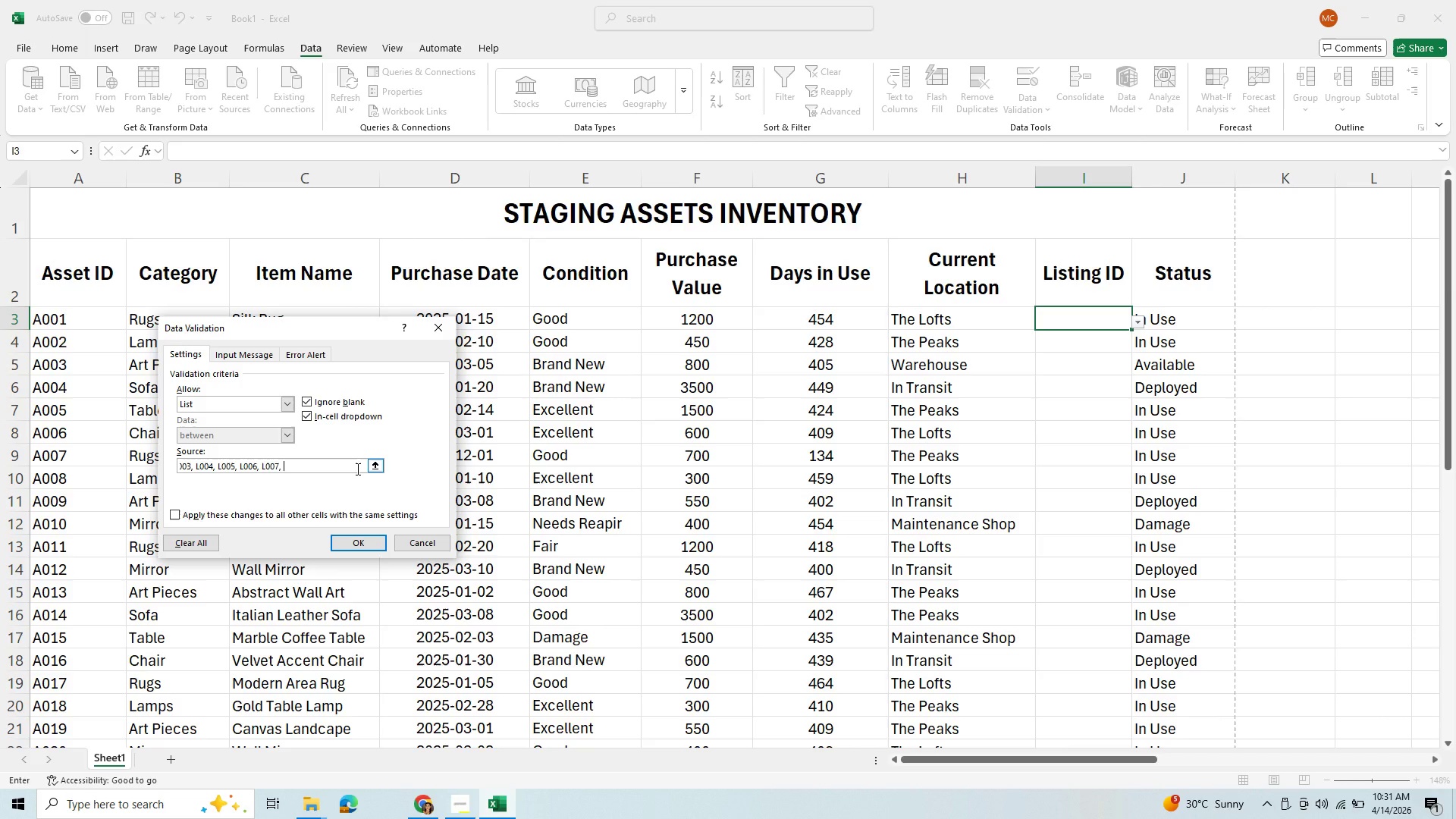 
key(Space)
 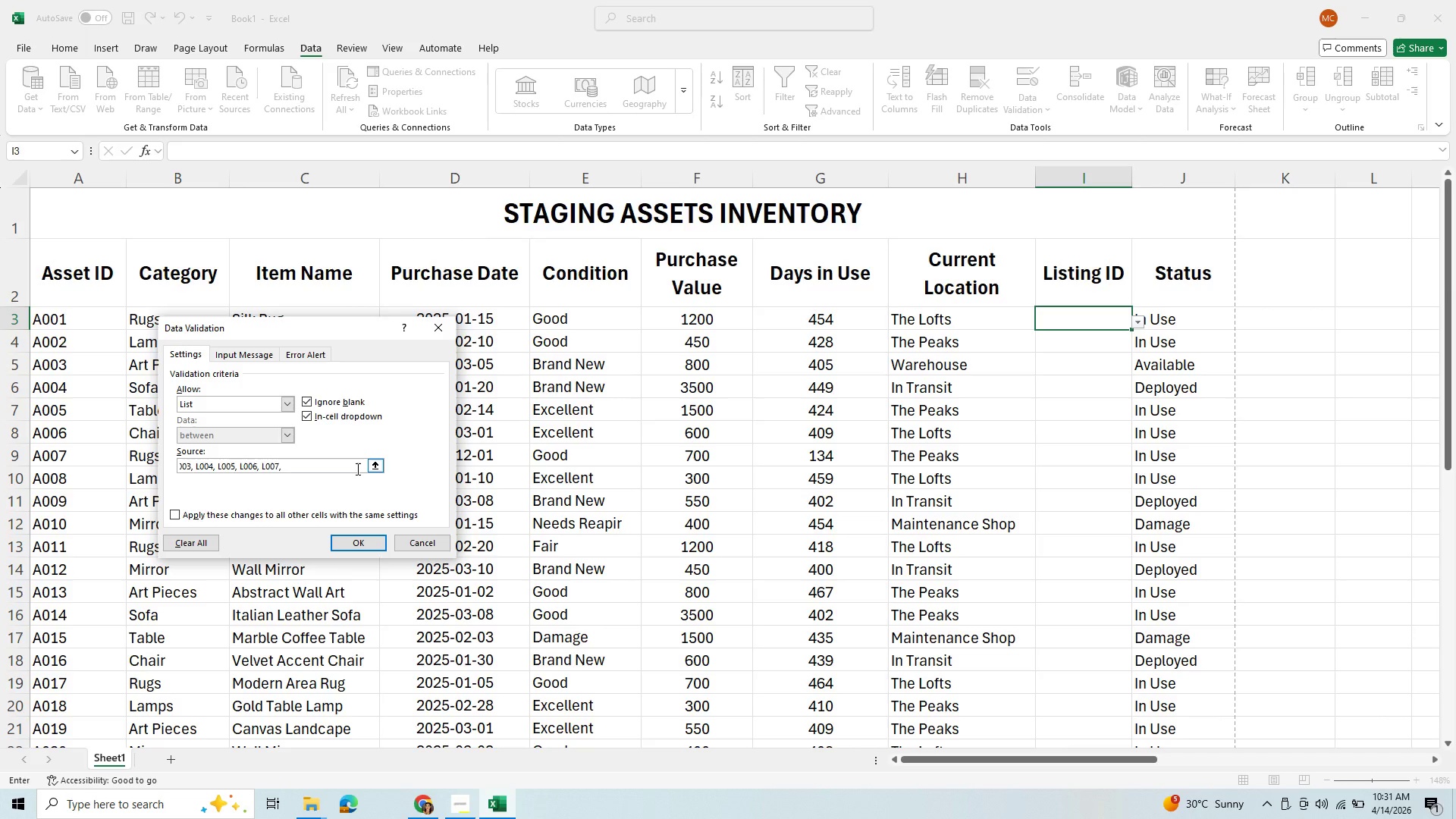 
key(N)
 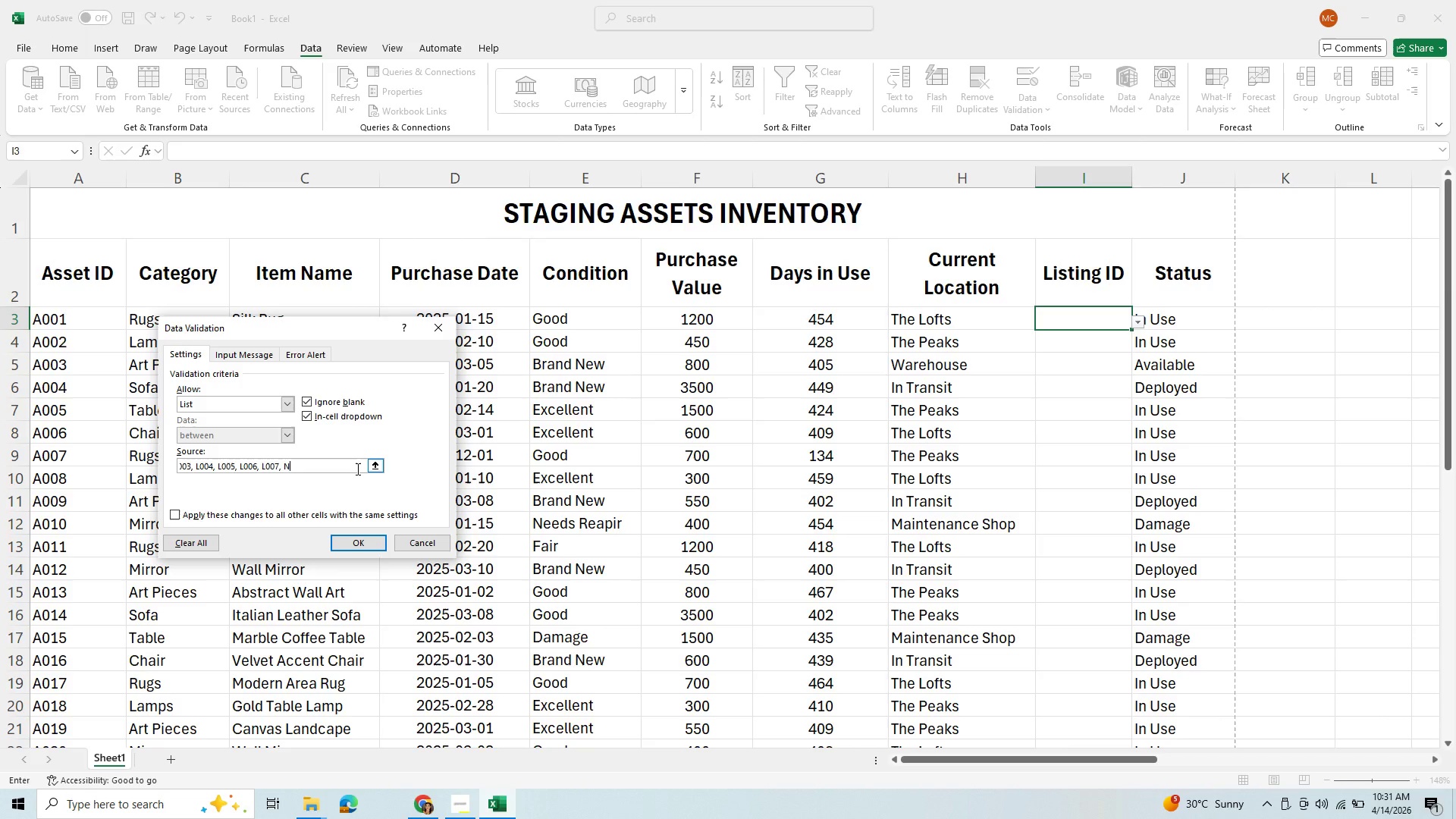 
key(Slash)
 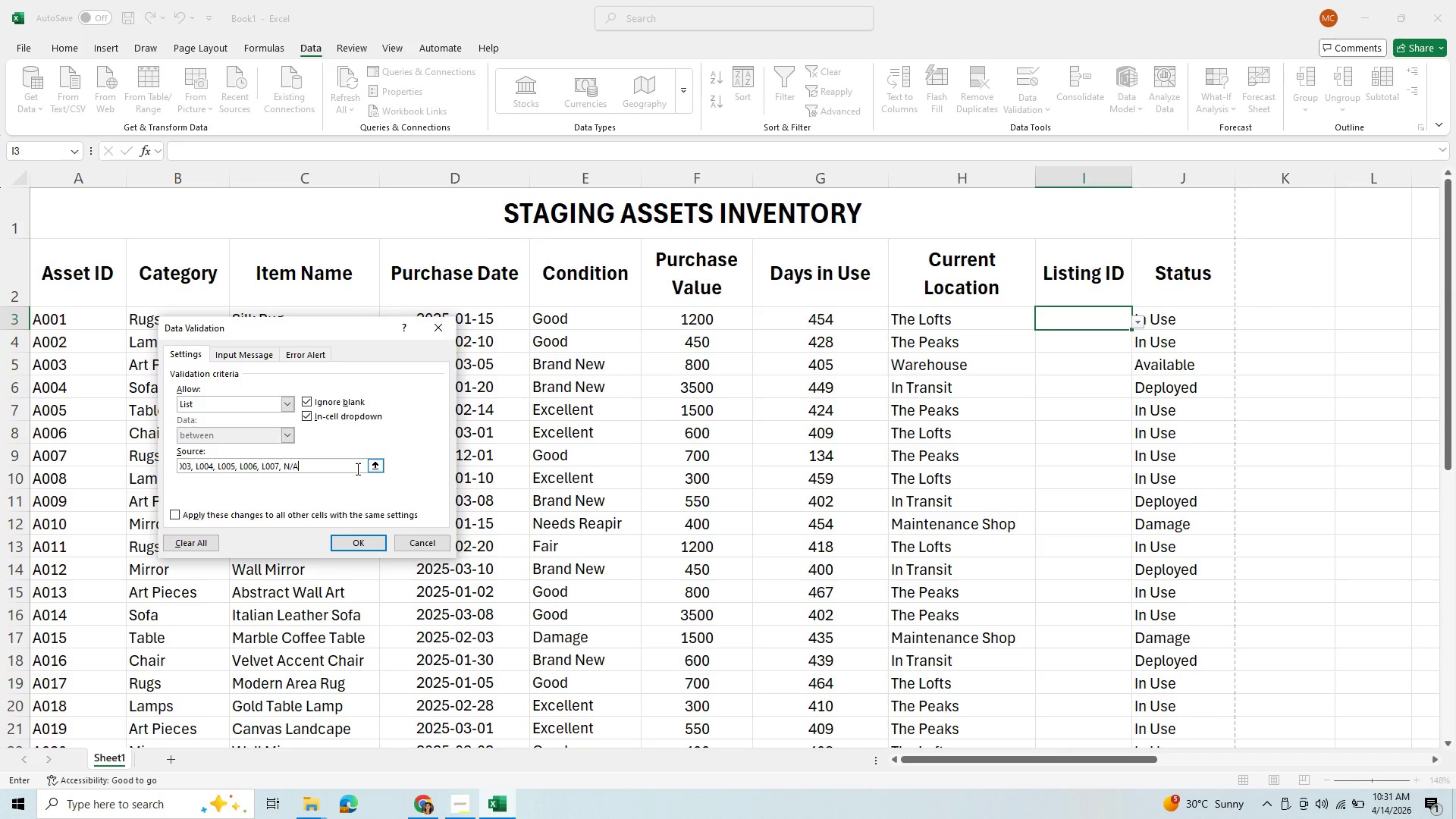 
key(A)
 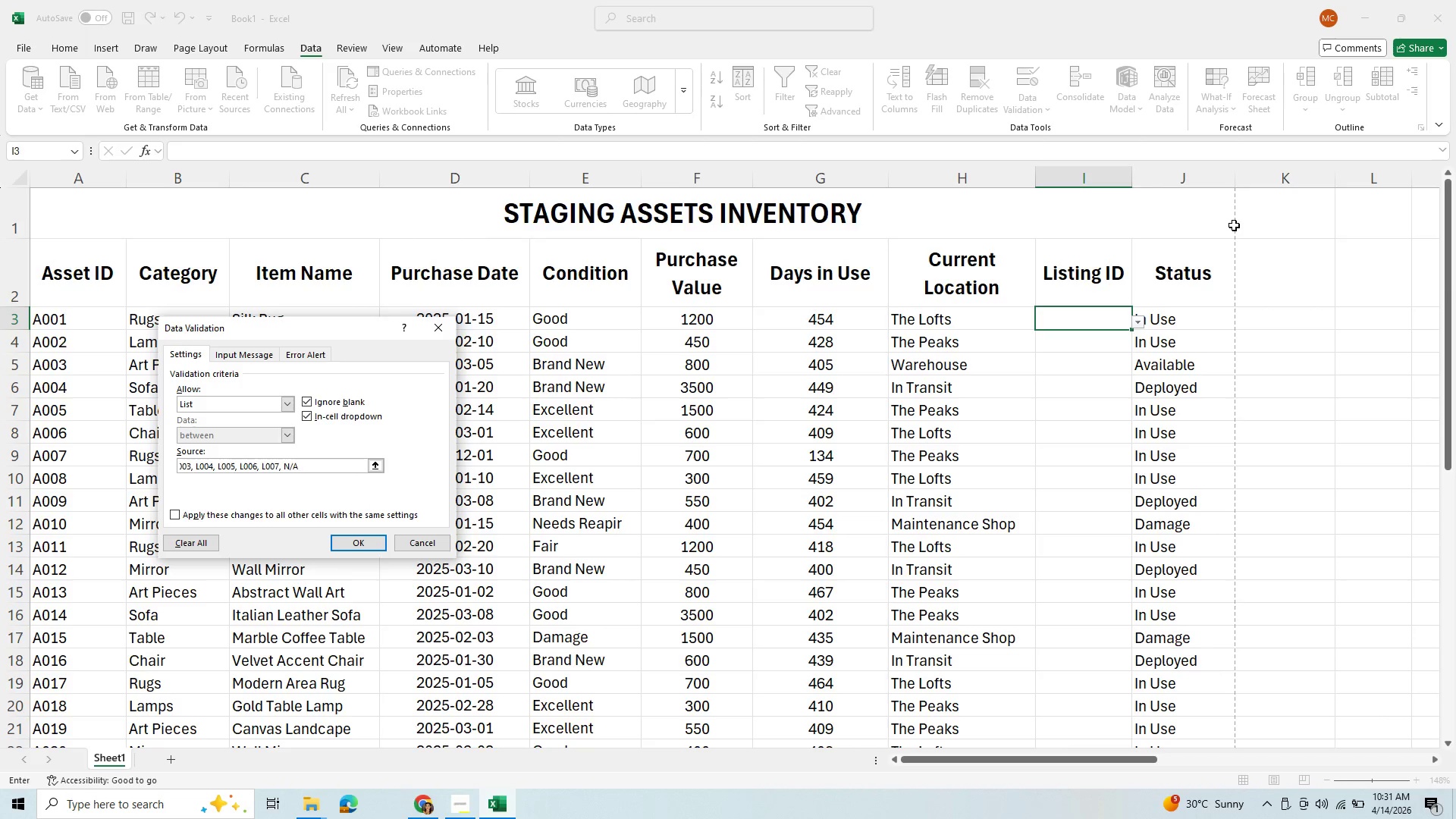 
wait(9.78)
 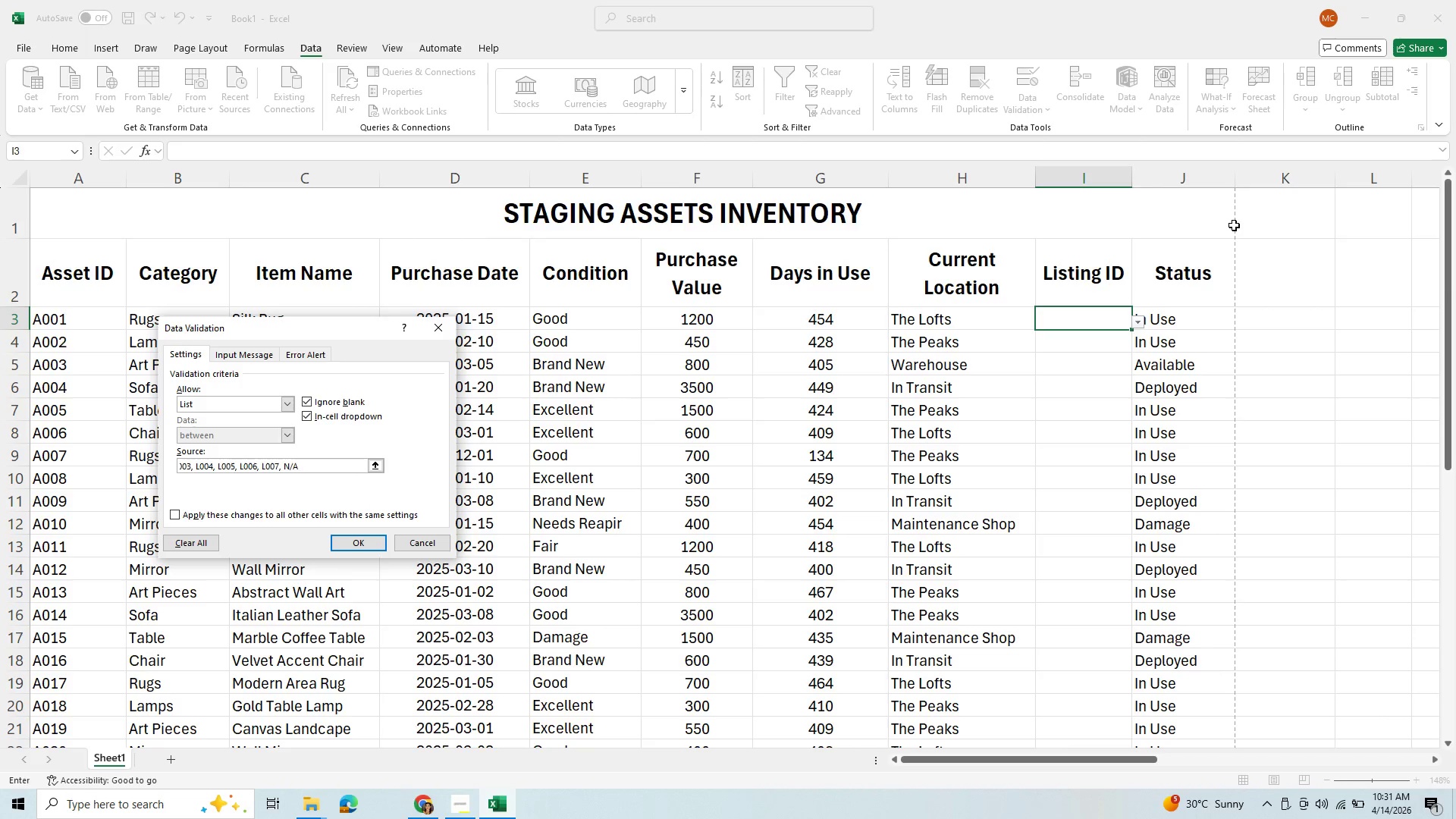 
left_click_drag(start_coordinate=[240, 466], to_coordinate=[282, 467])
 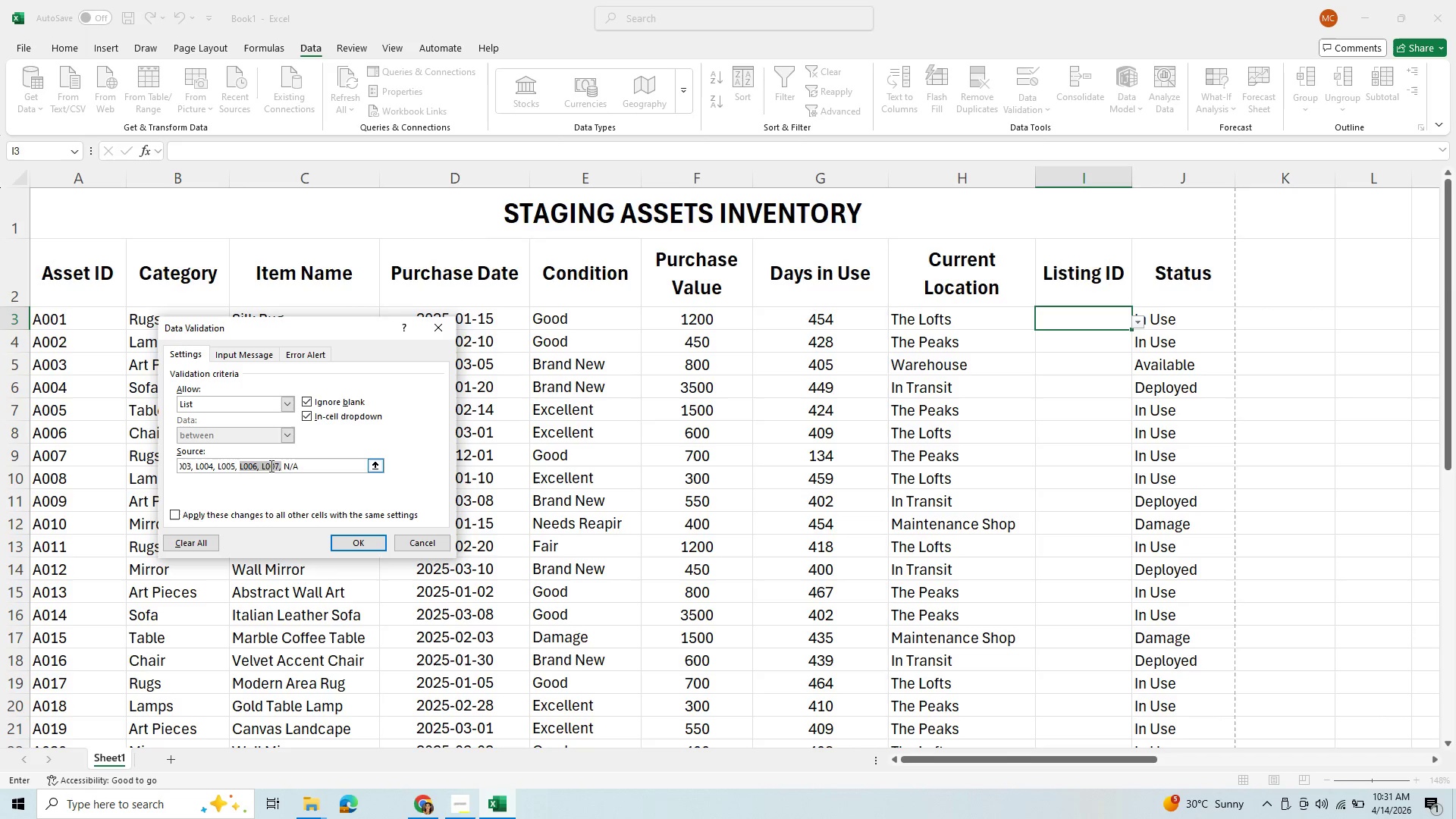 
key(Backspace)
 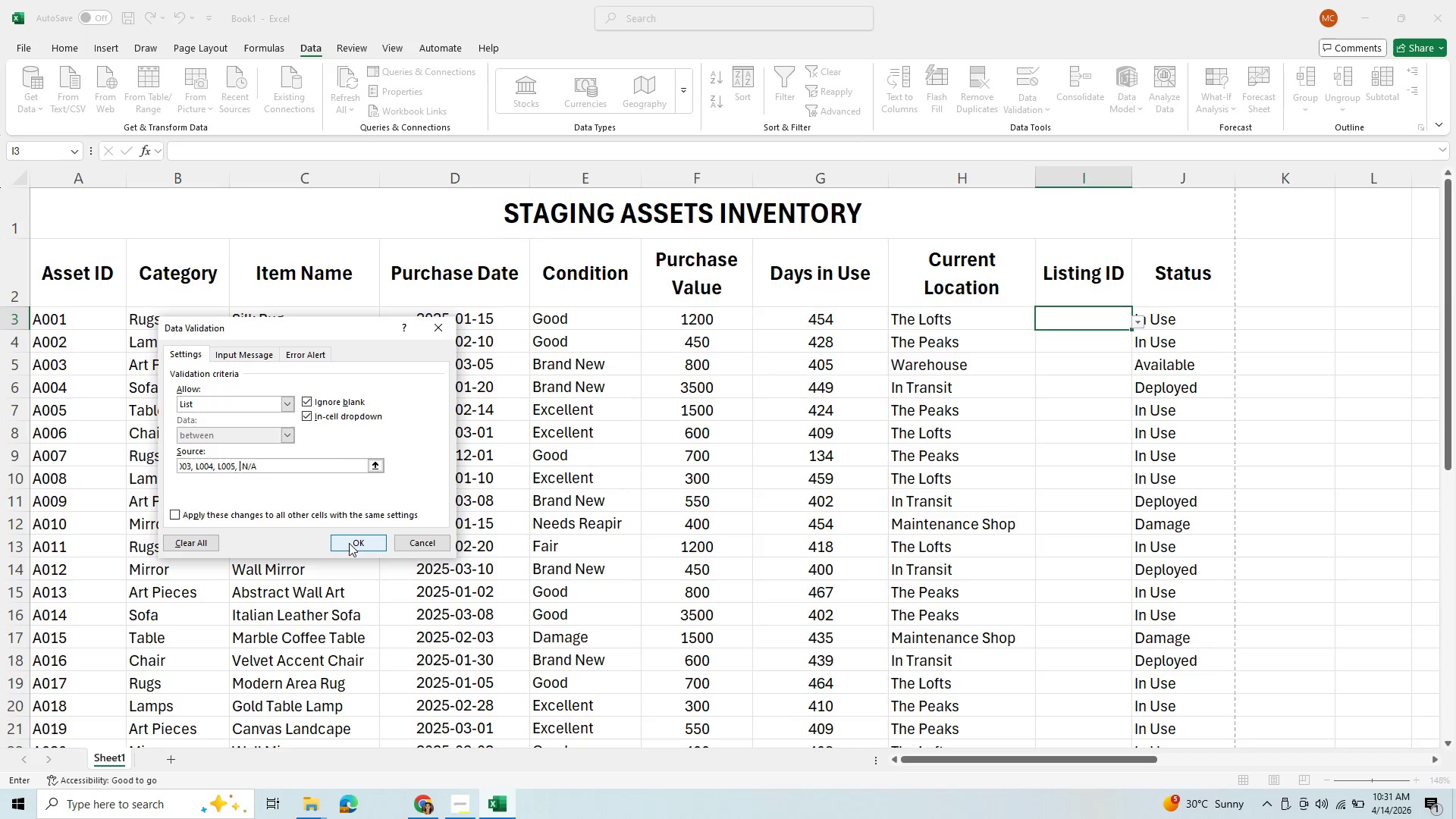 
left_click([355, 544])
 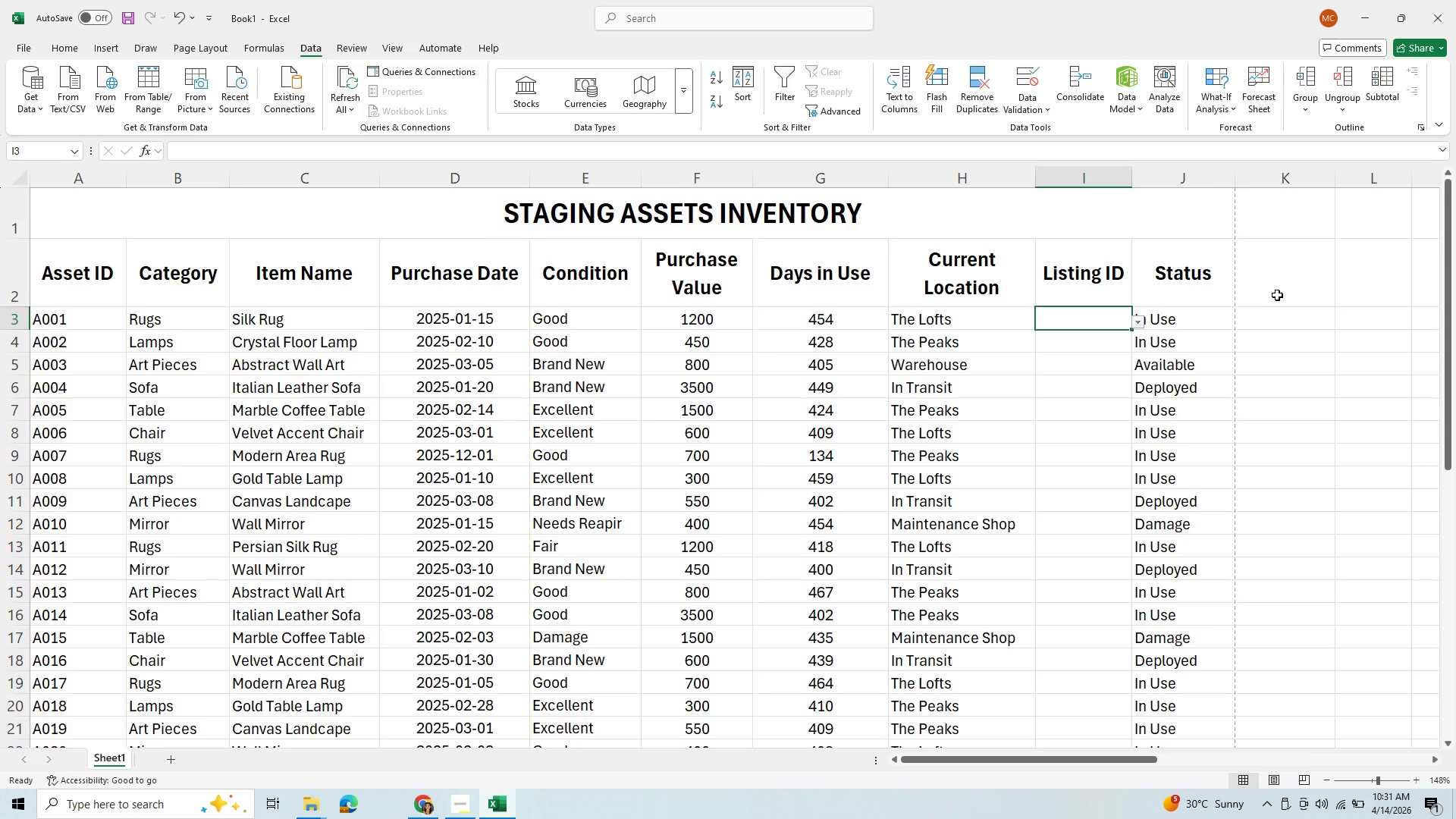 
mouse_move([1138, 326])
 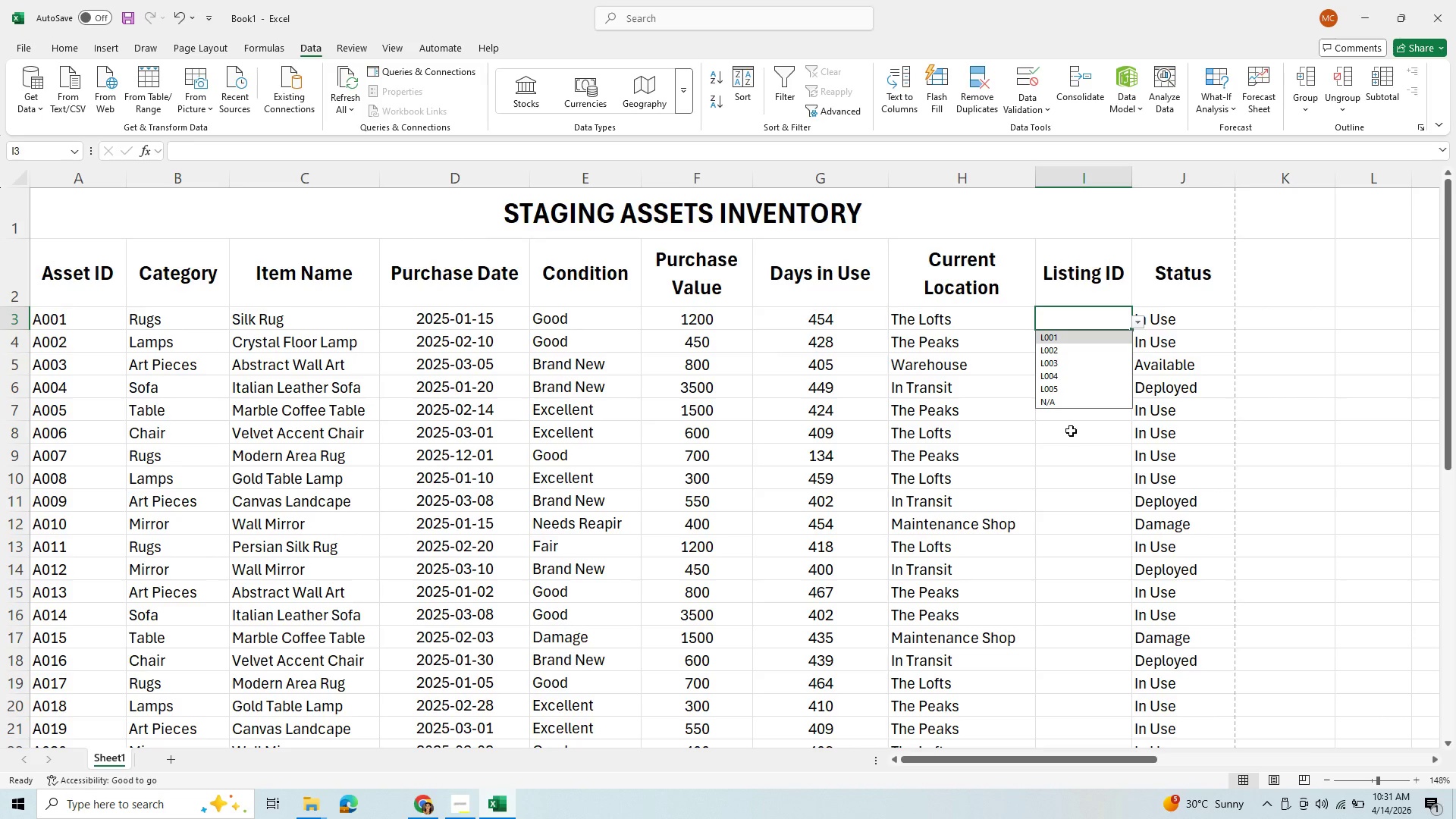 
wait(8.6)
 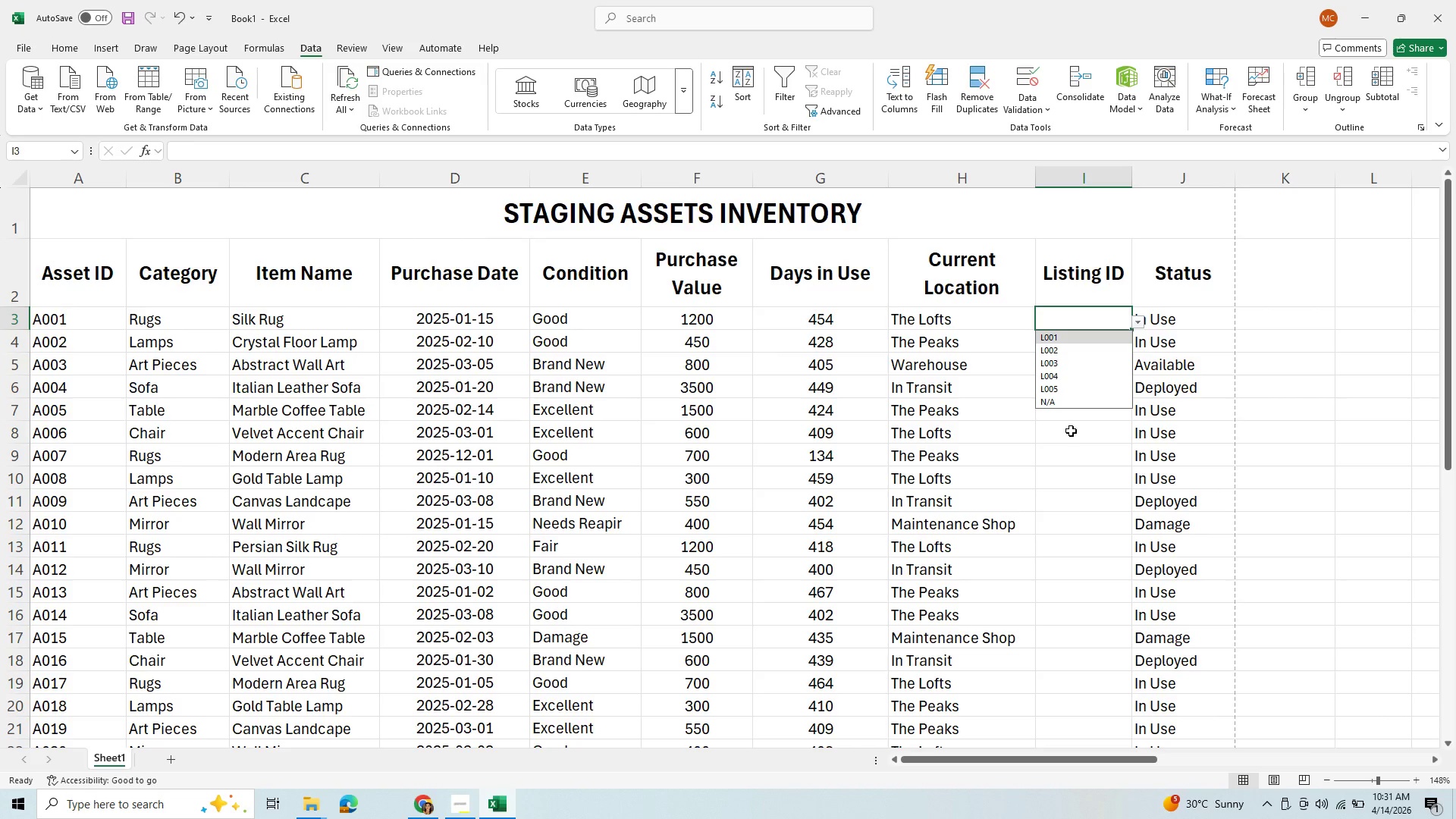 
left_click([1084, 416])
 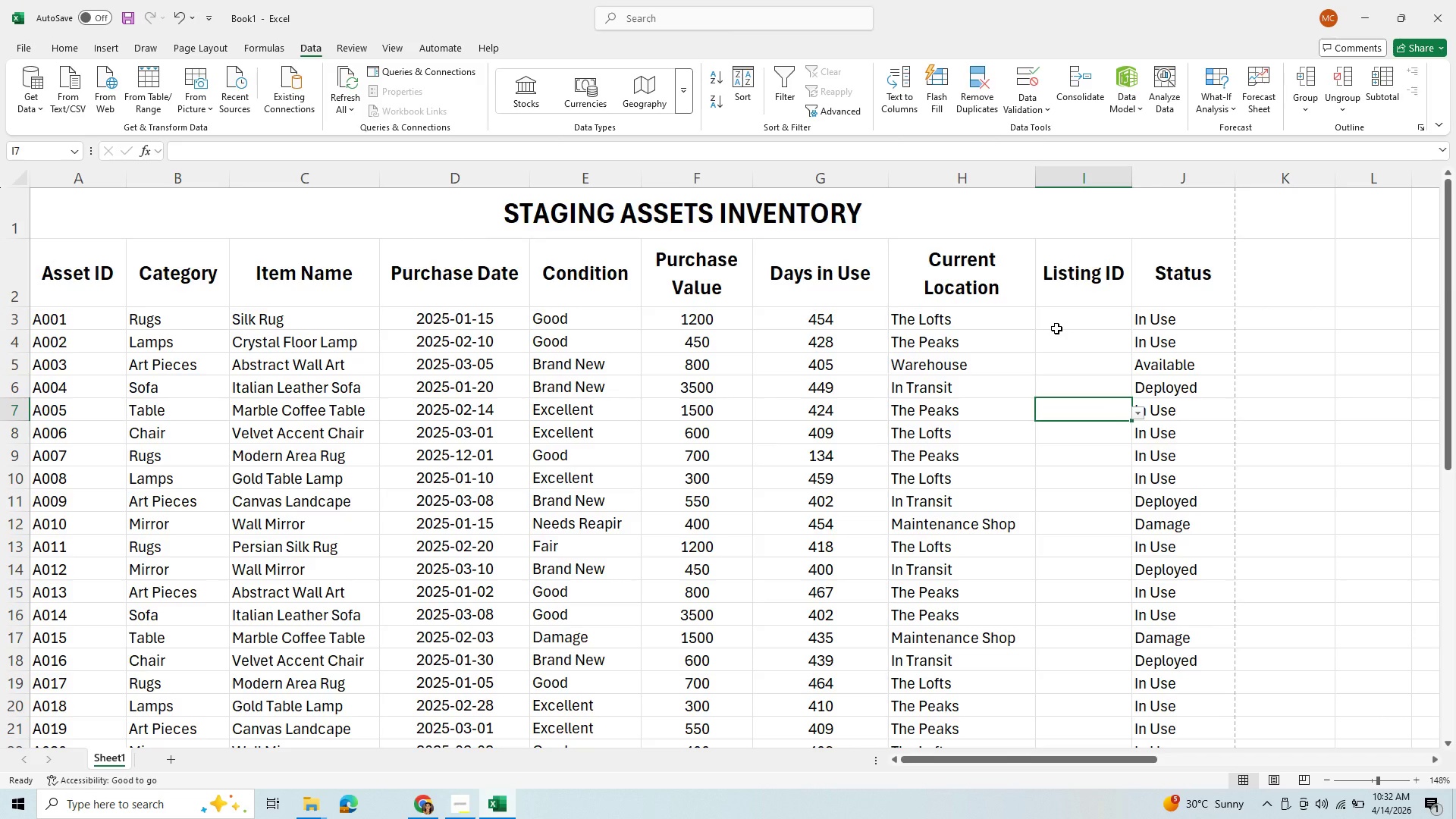 
left_click([1073, 323])
 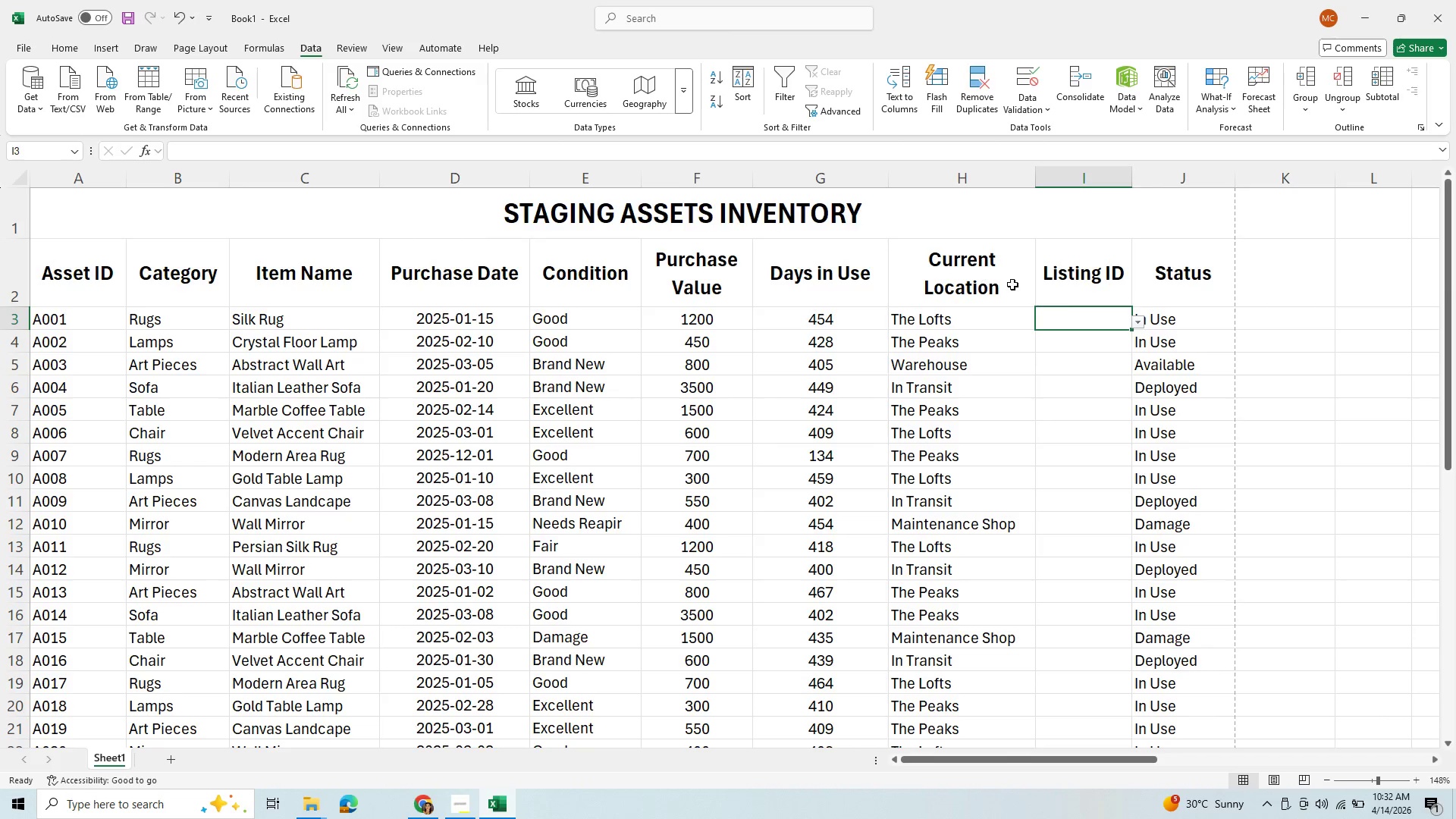 
wait(6.09)
 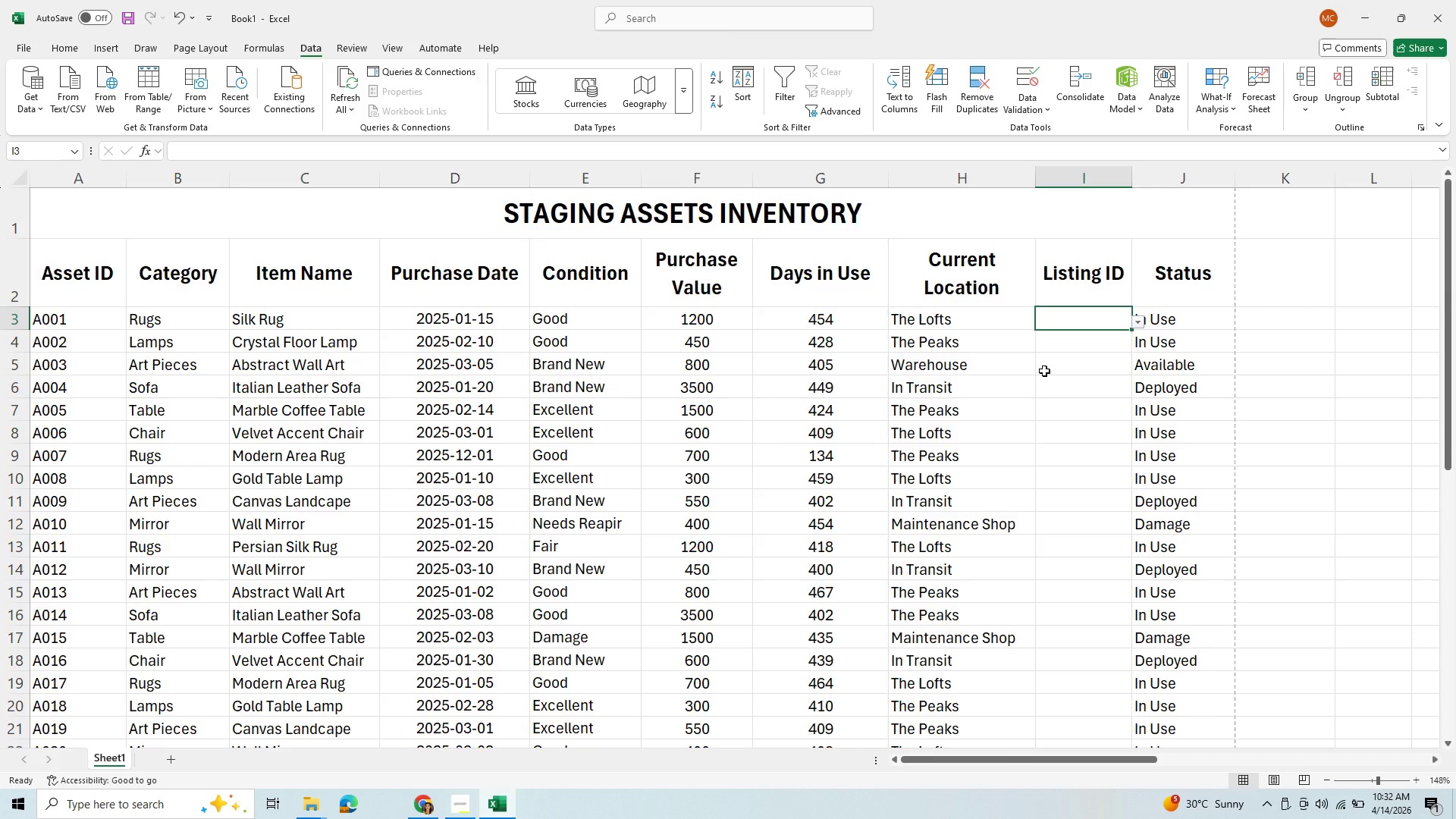 
left_click([1069, 347])
 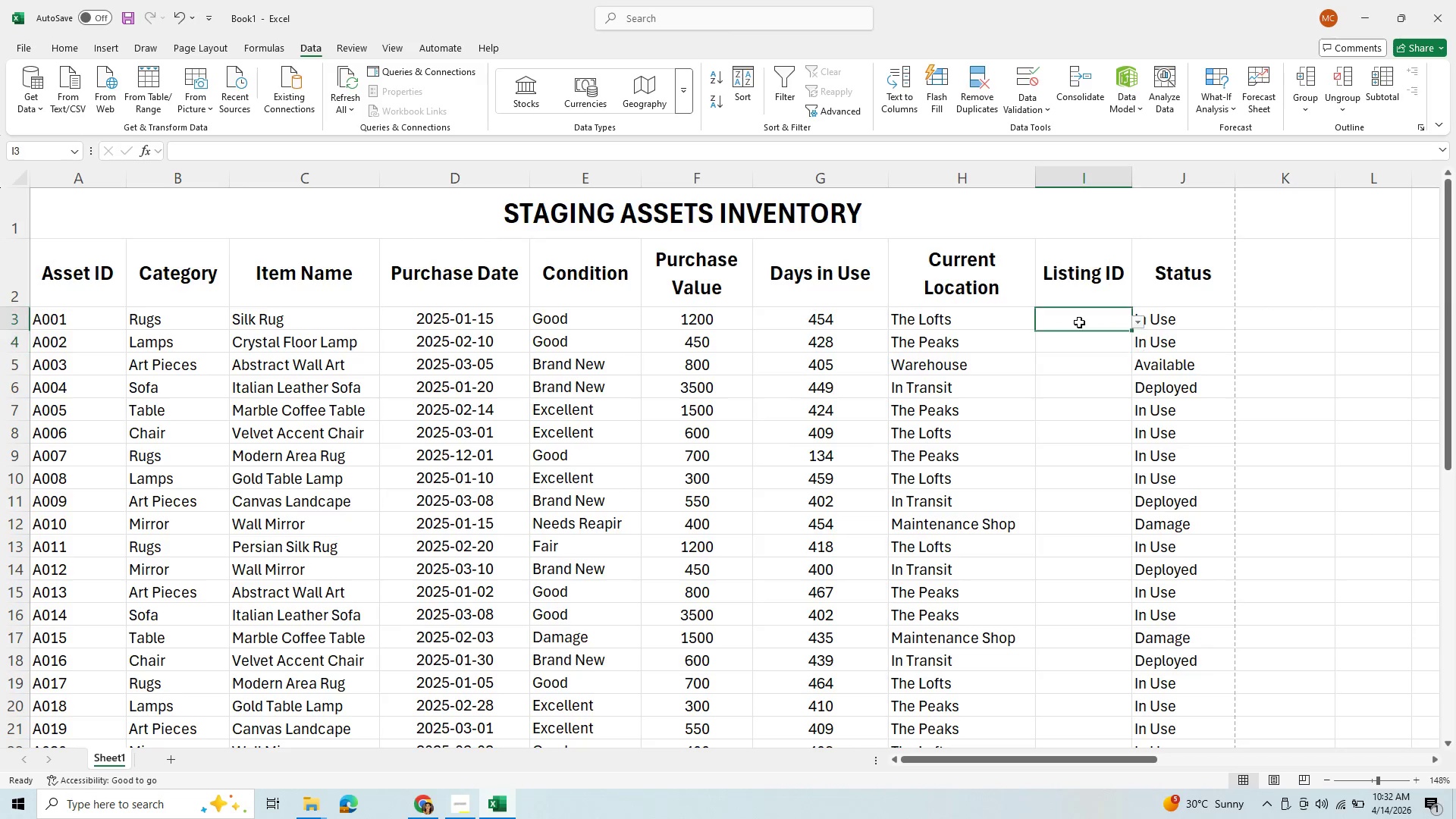 
left_click([1079, 322])
 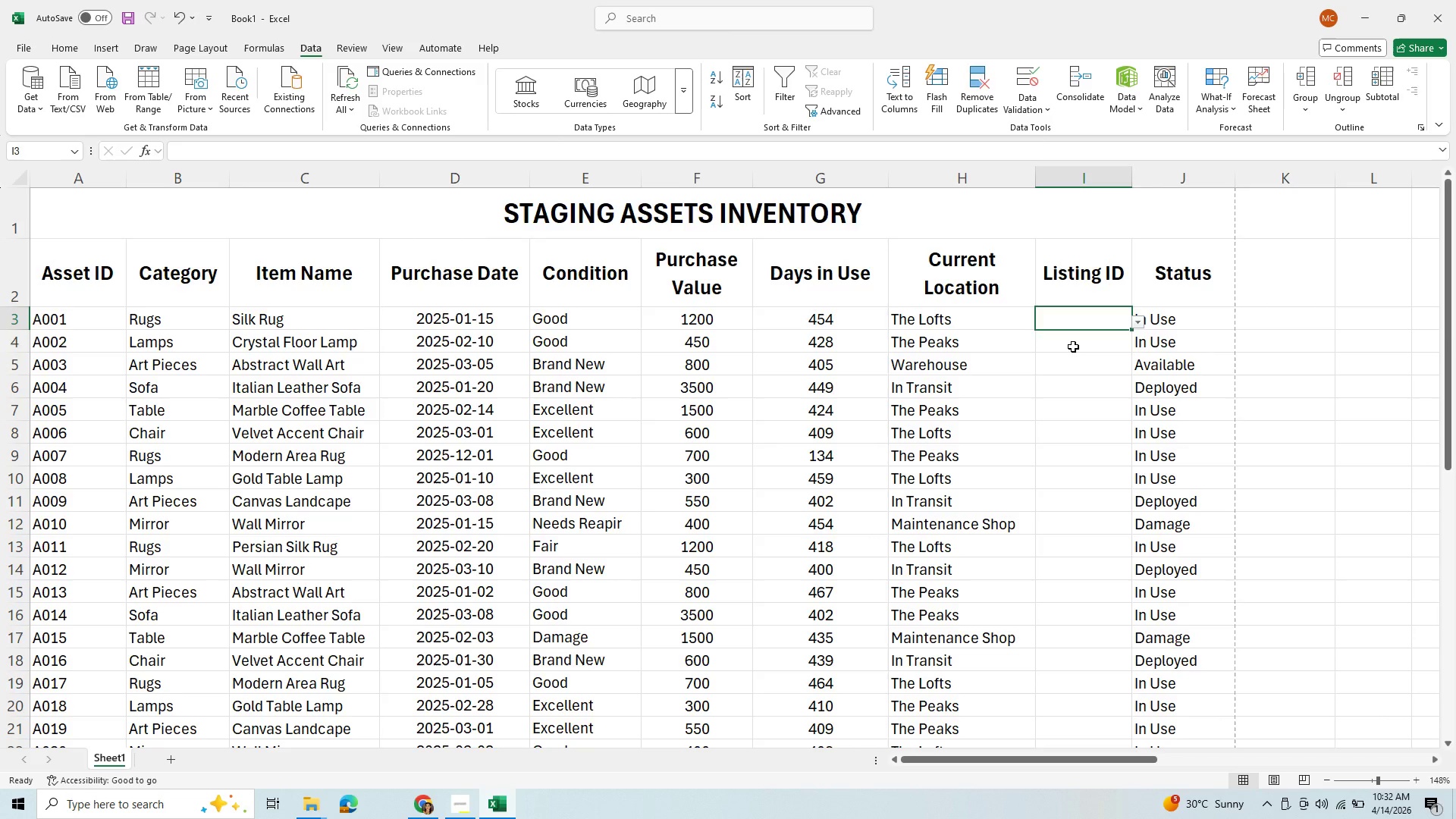 
left_click([1073, 347])
 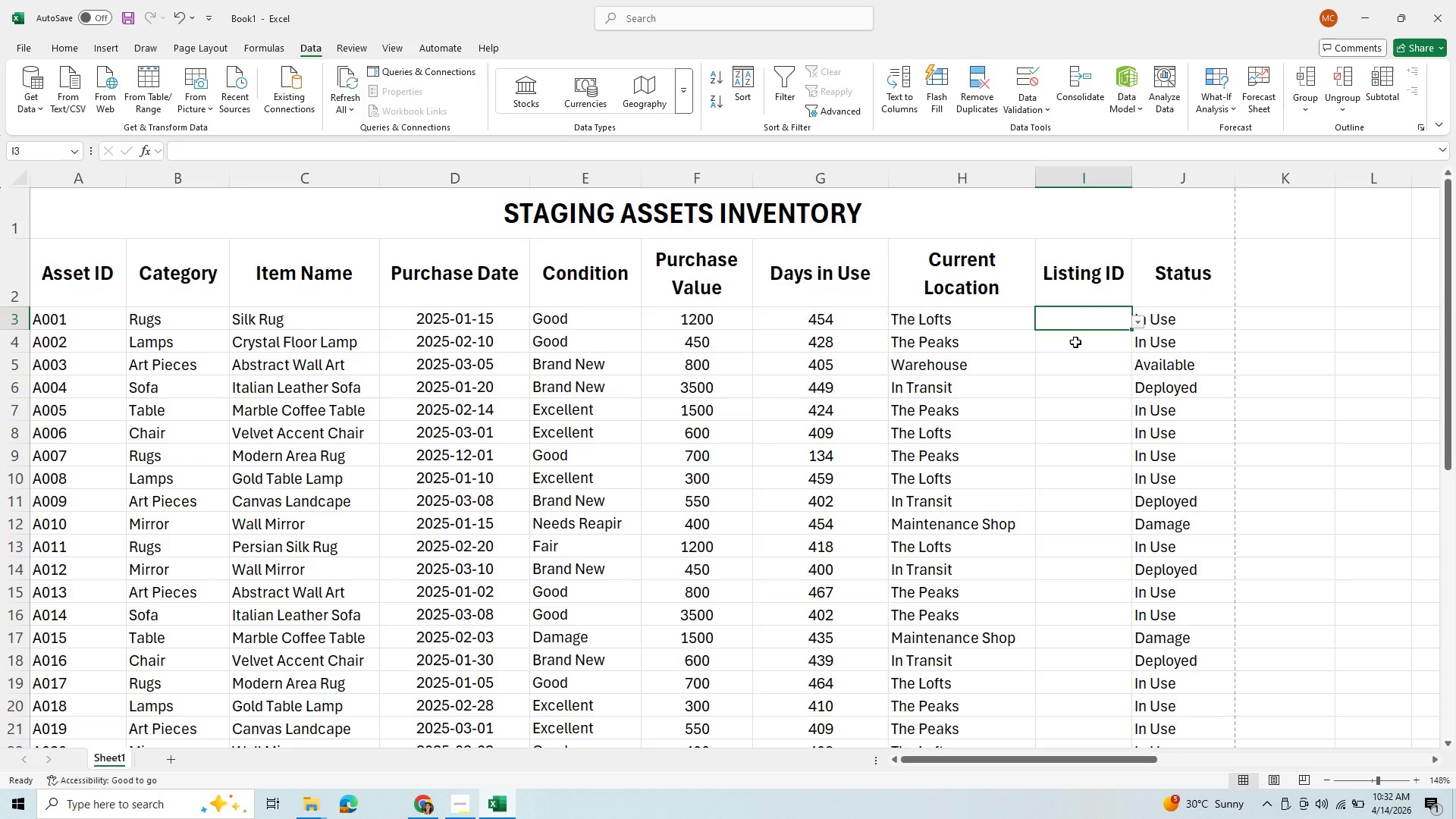 
double_click([1075, 342])
 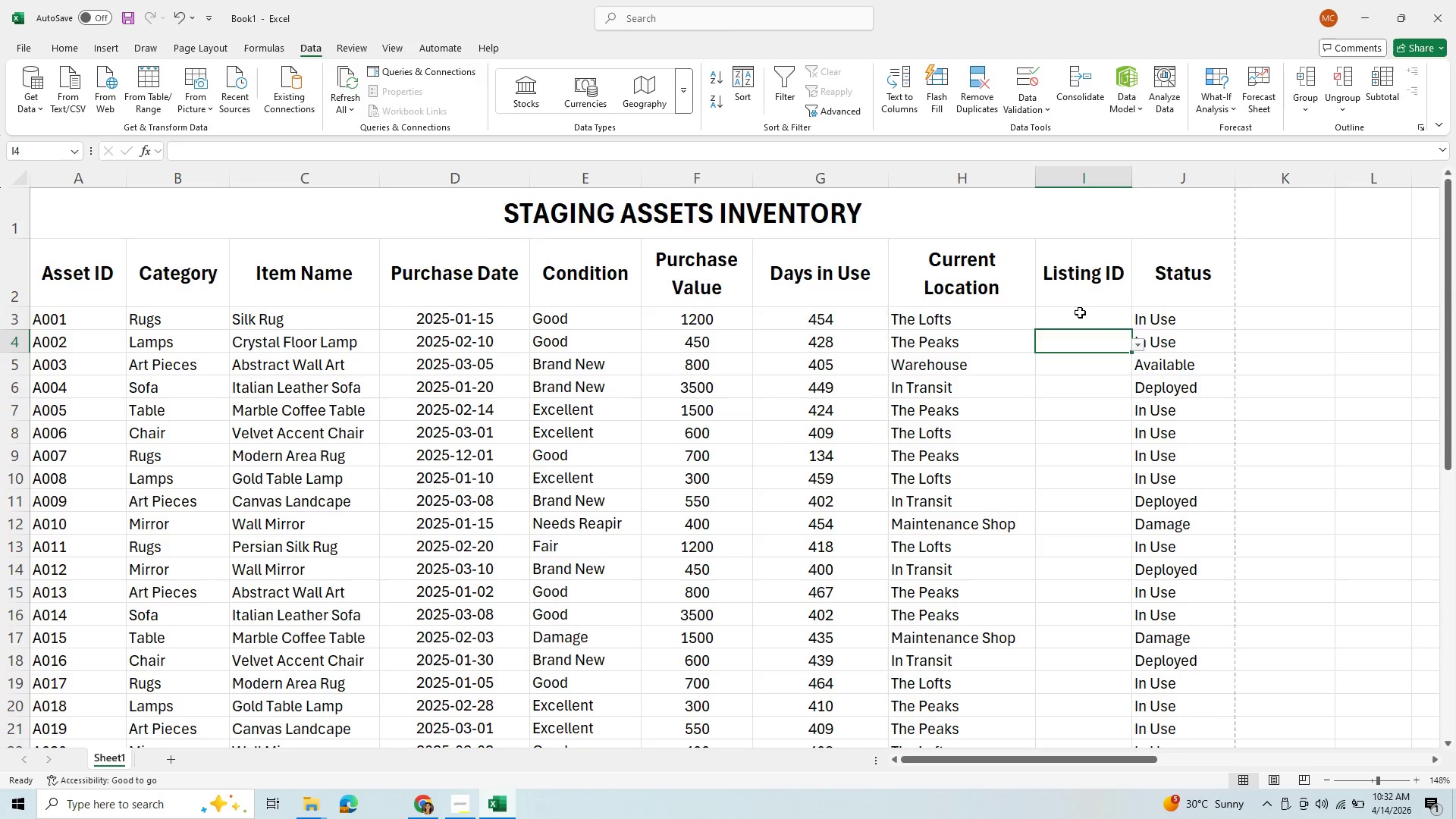 
left_click([1080, 312])